 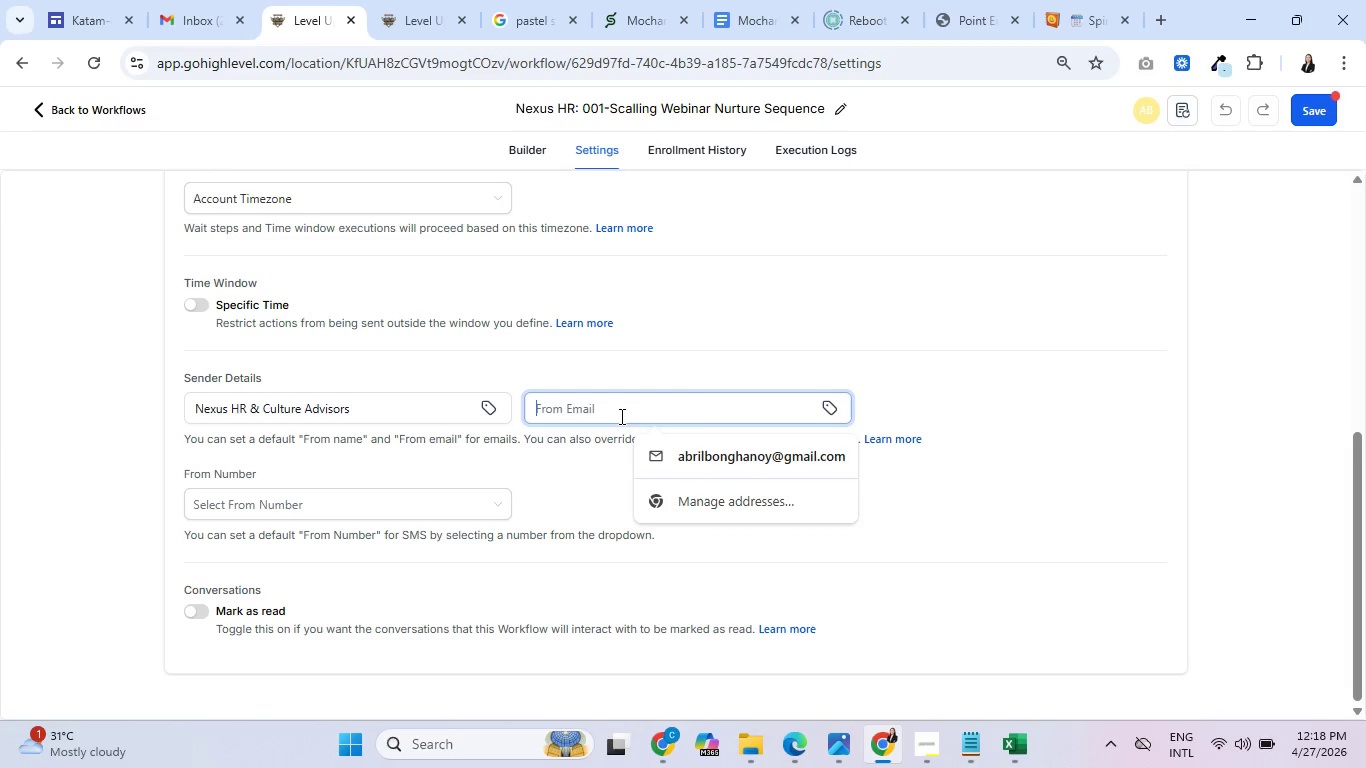 
type(infor)
key(Backspace)
type(@nexushrcul)
key(Backspace)
key(Backspace)
key(Backspace)
 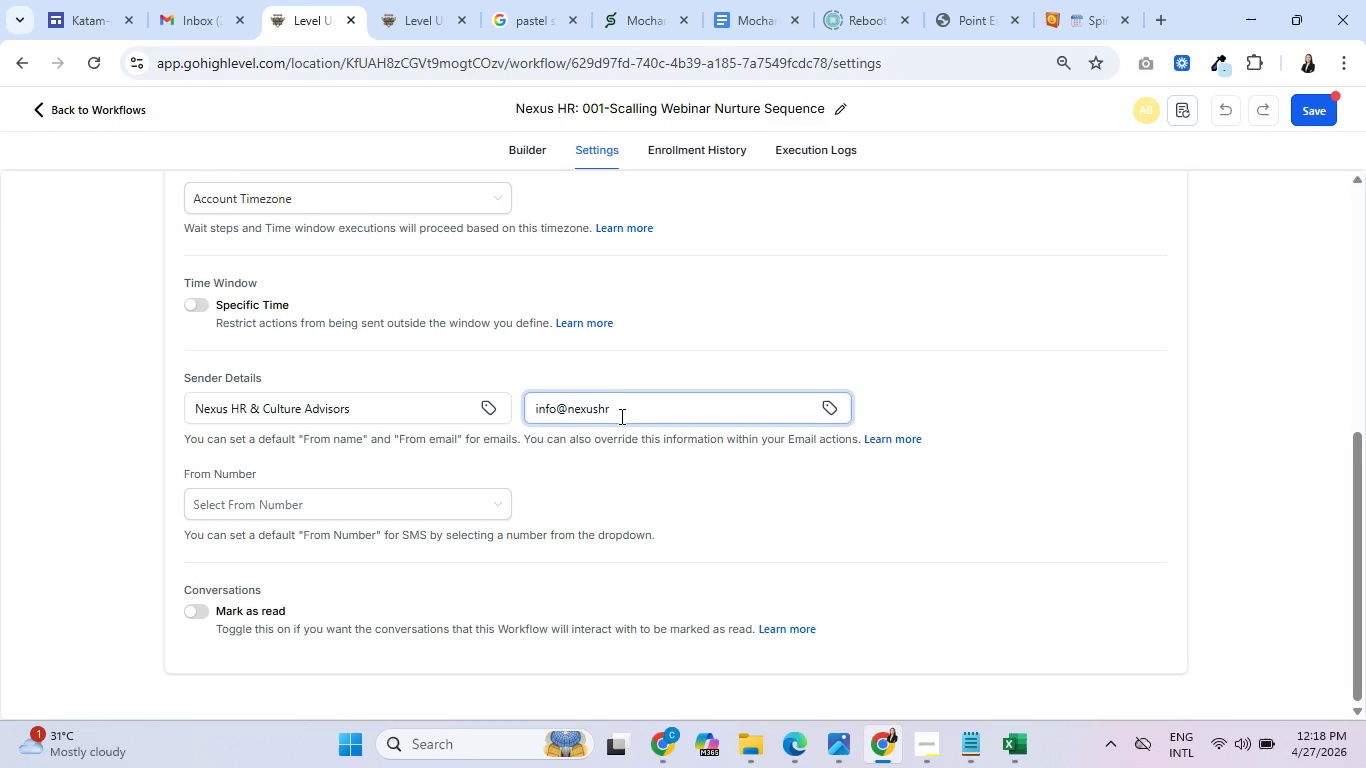 
left_click([58, 526])
 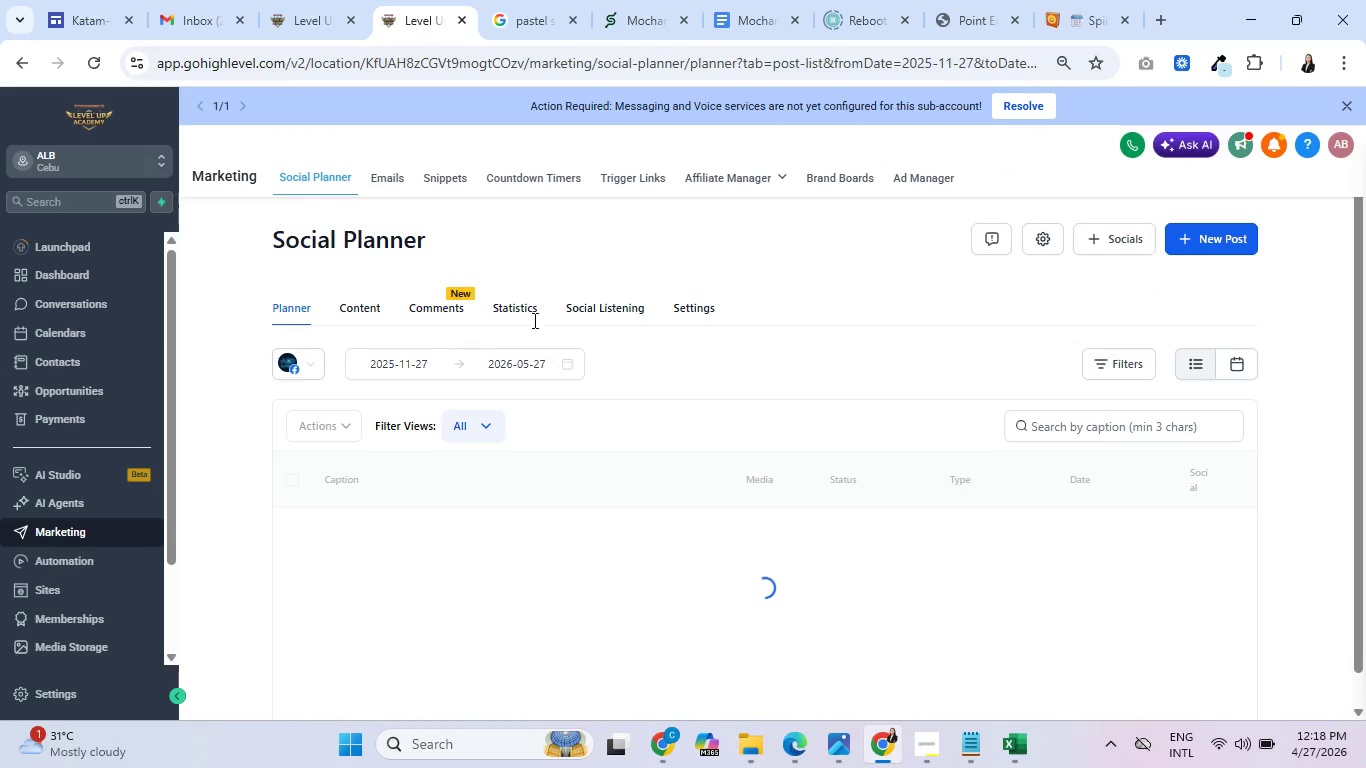 
left_click([402, 174])
 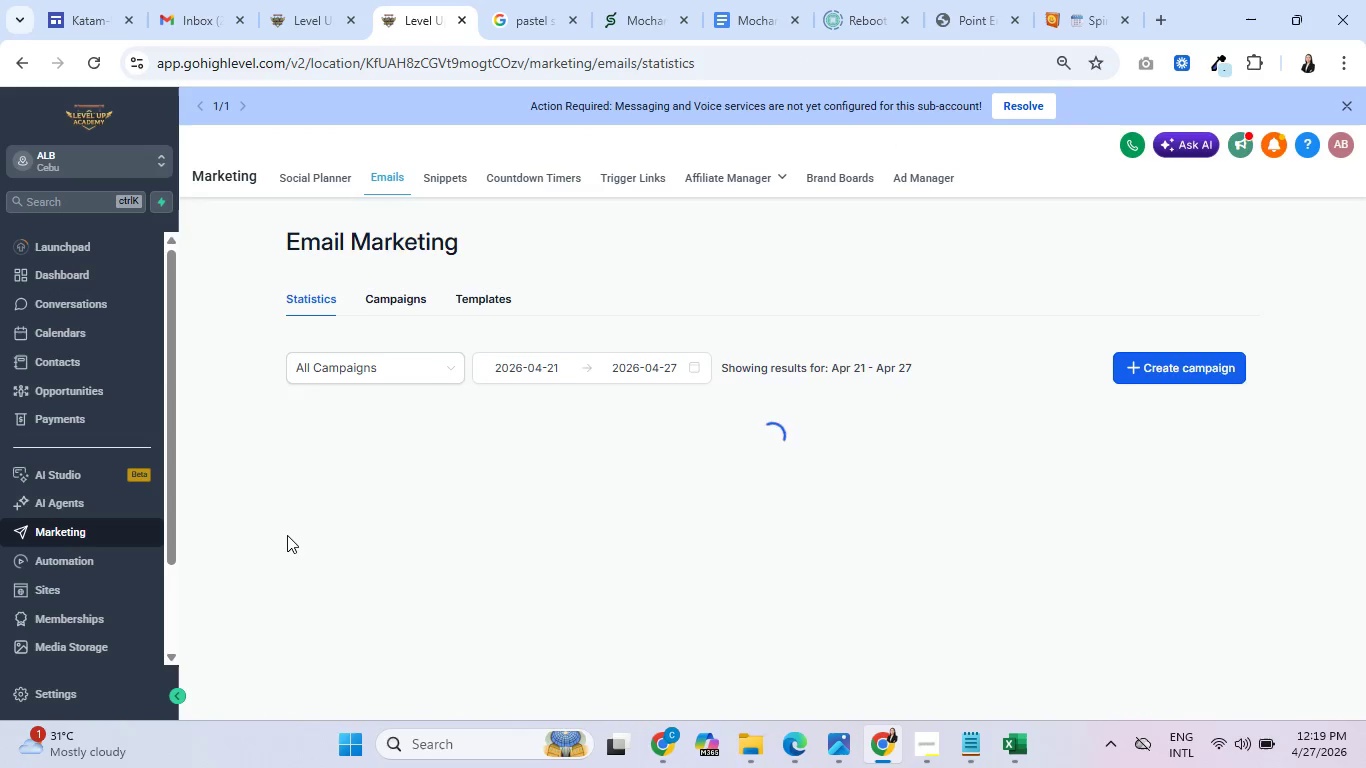 
wait(6.28)
 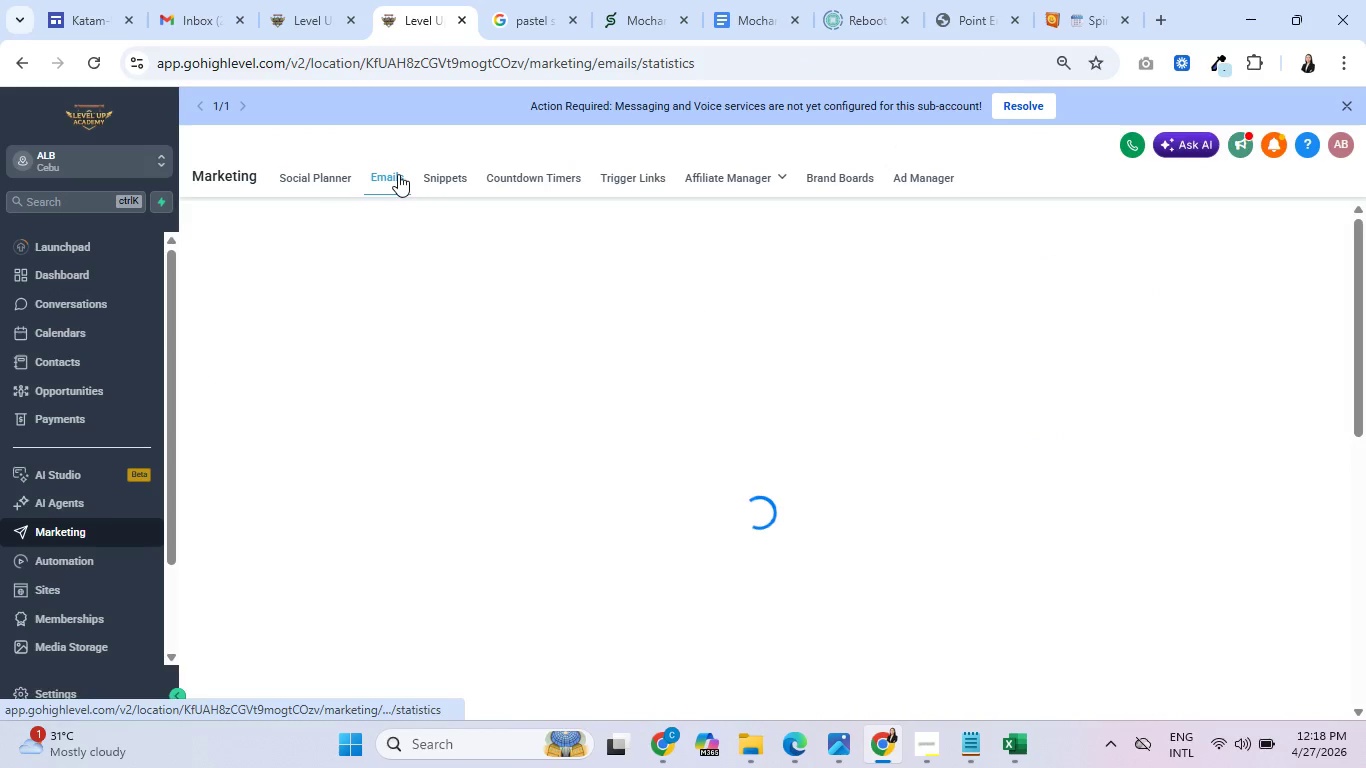 
left_click([462, 299])
 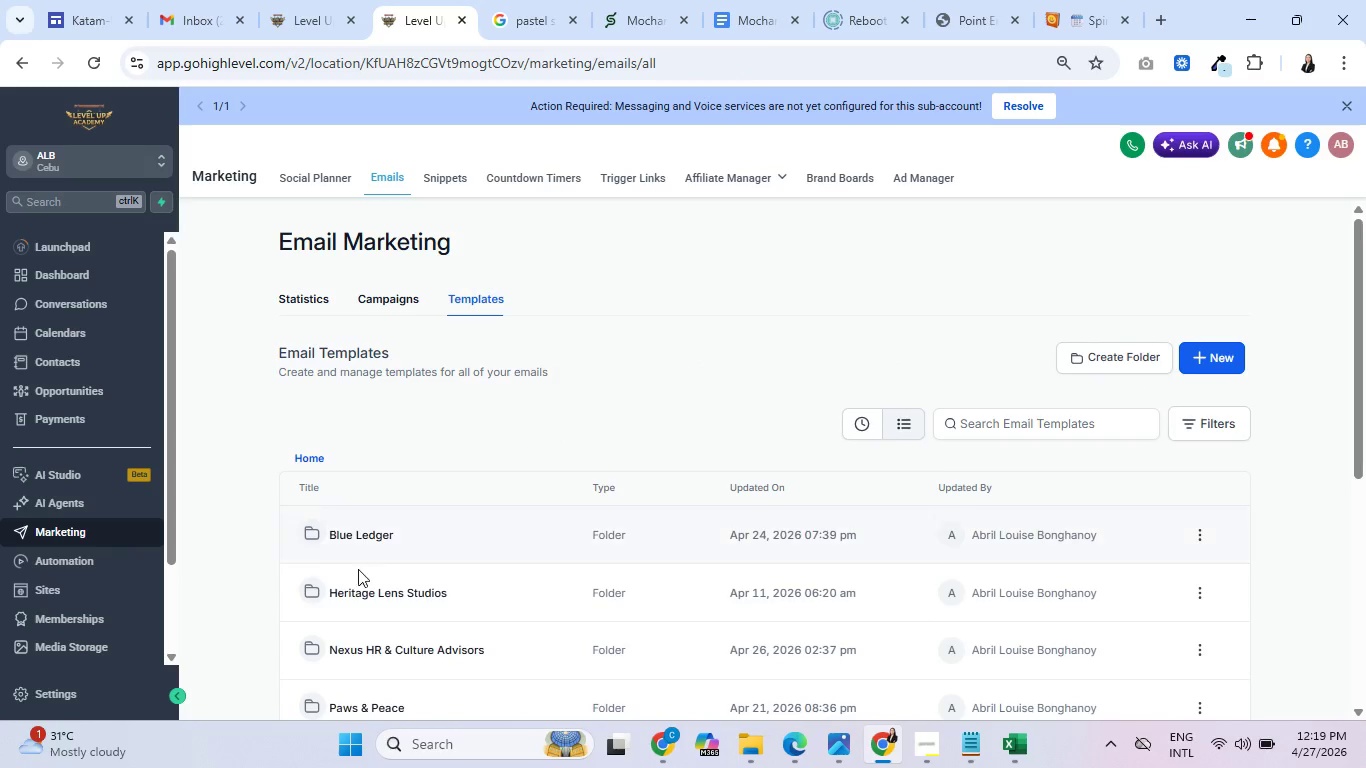 
scroll: coordinate [421, 569], scroll_direction: down, amount: 2.0
 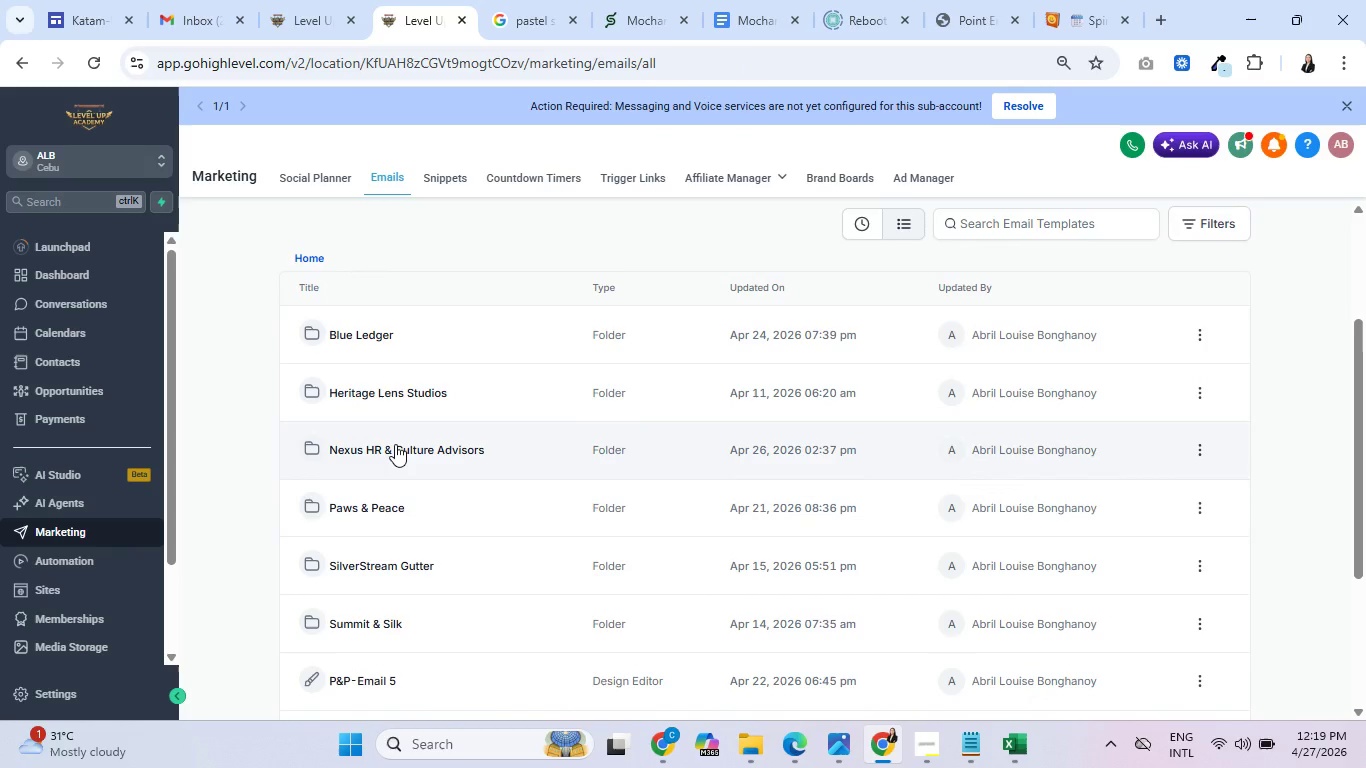 
left_click([395, 444])
 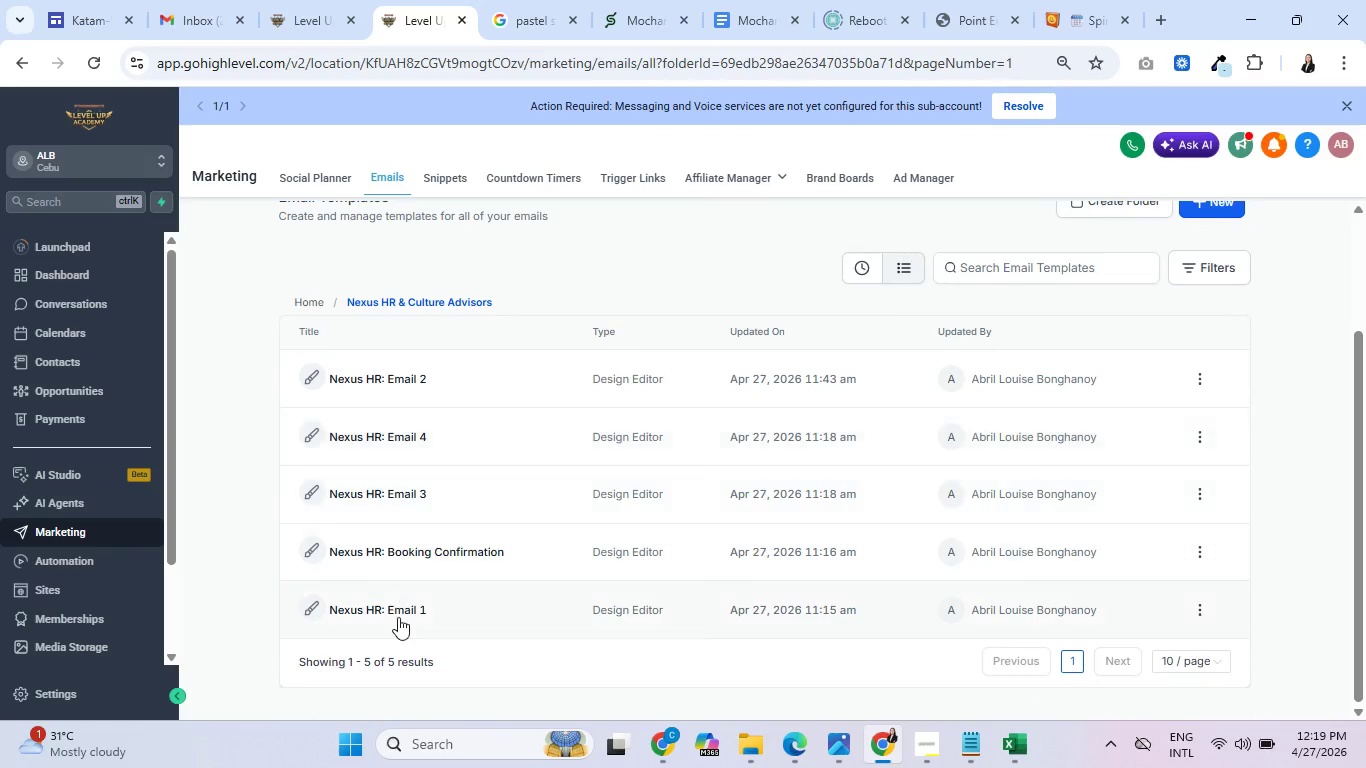 
left_click([393, 604])
 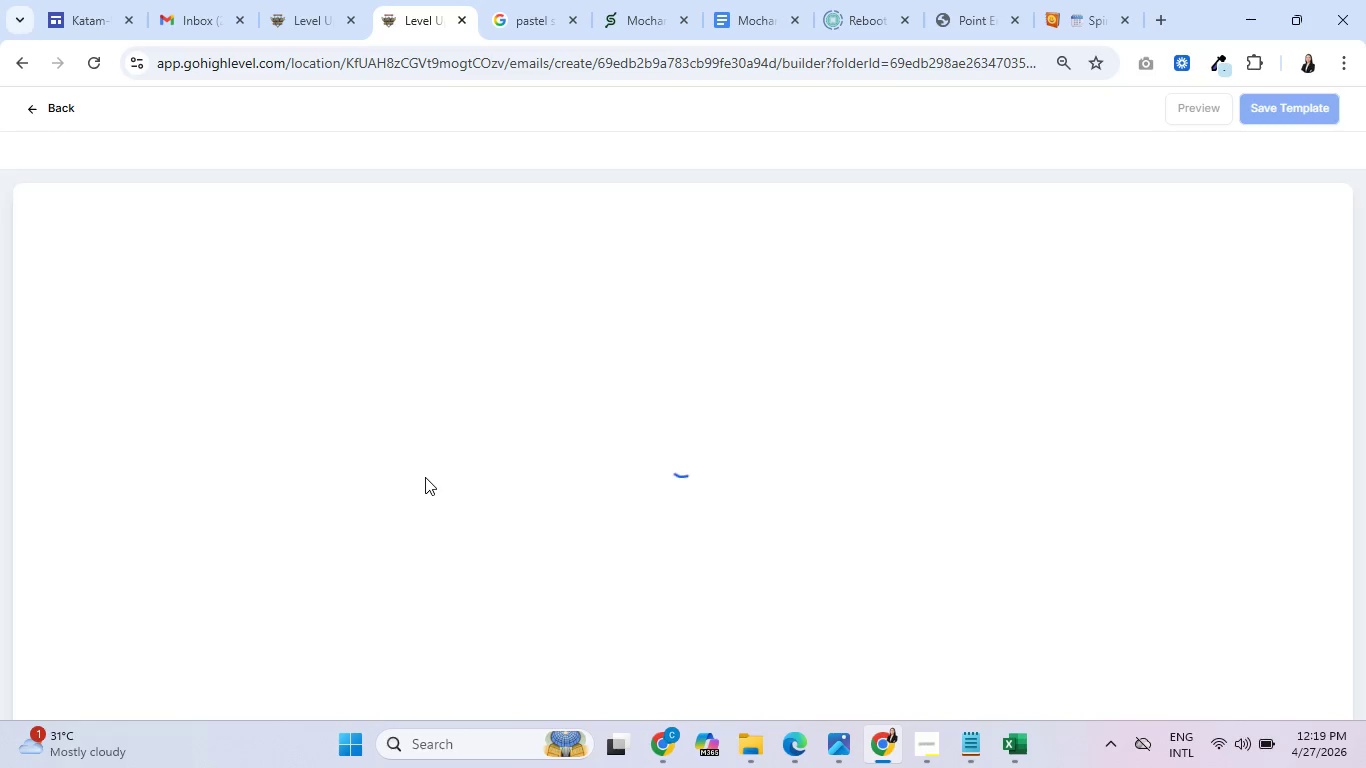 
wait(7.28)
 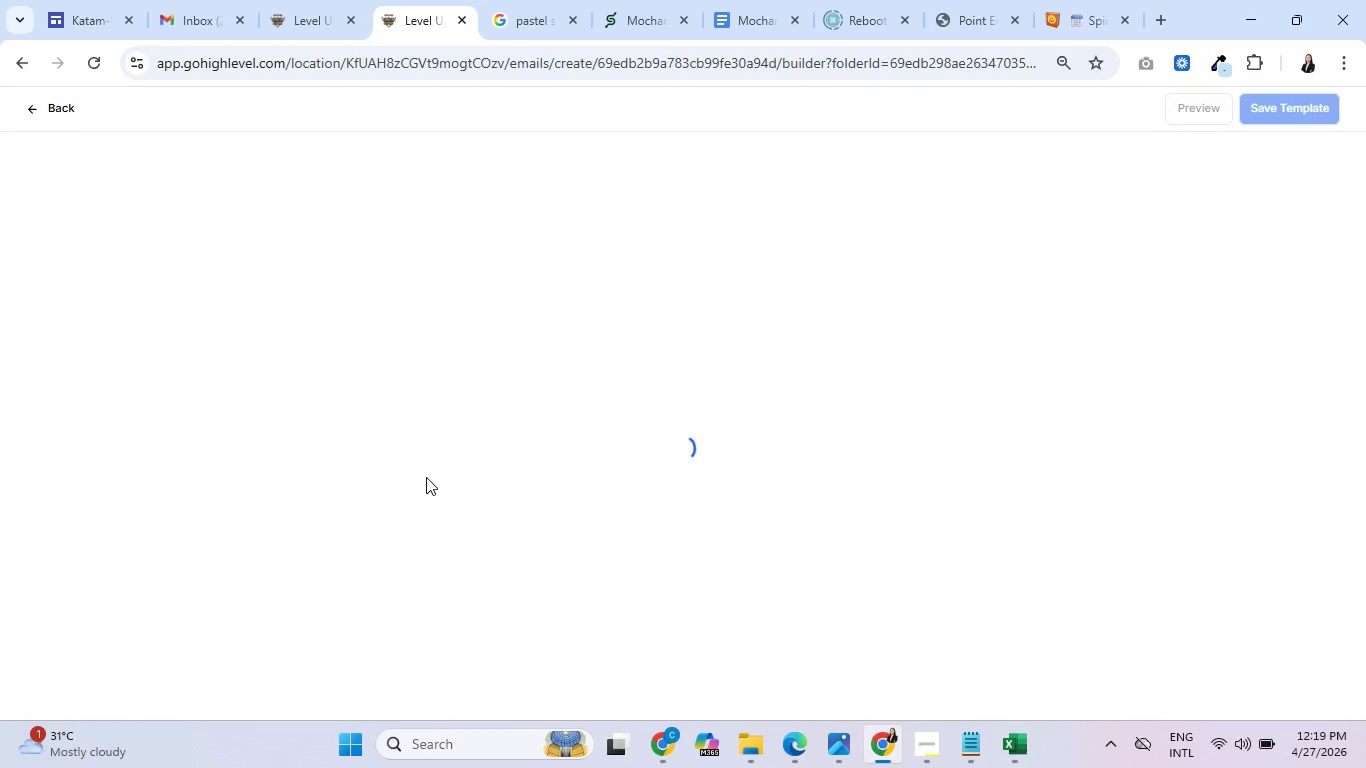 
scroll: coordinate [754, 538], scroll_direction: down, amount: 8.0
 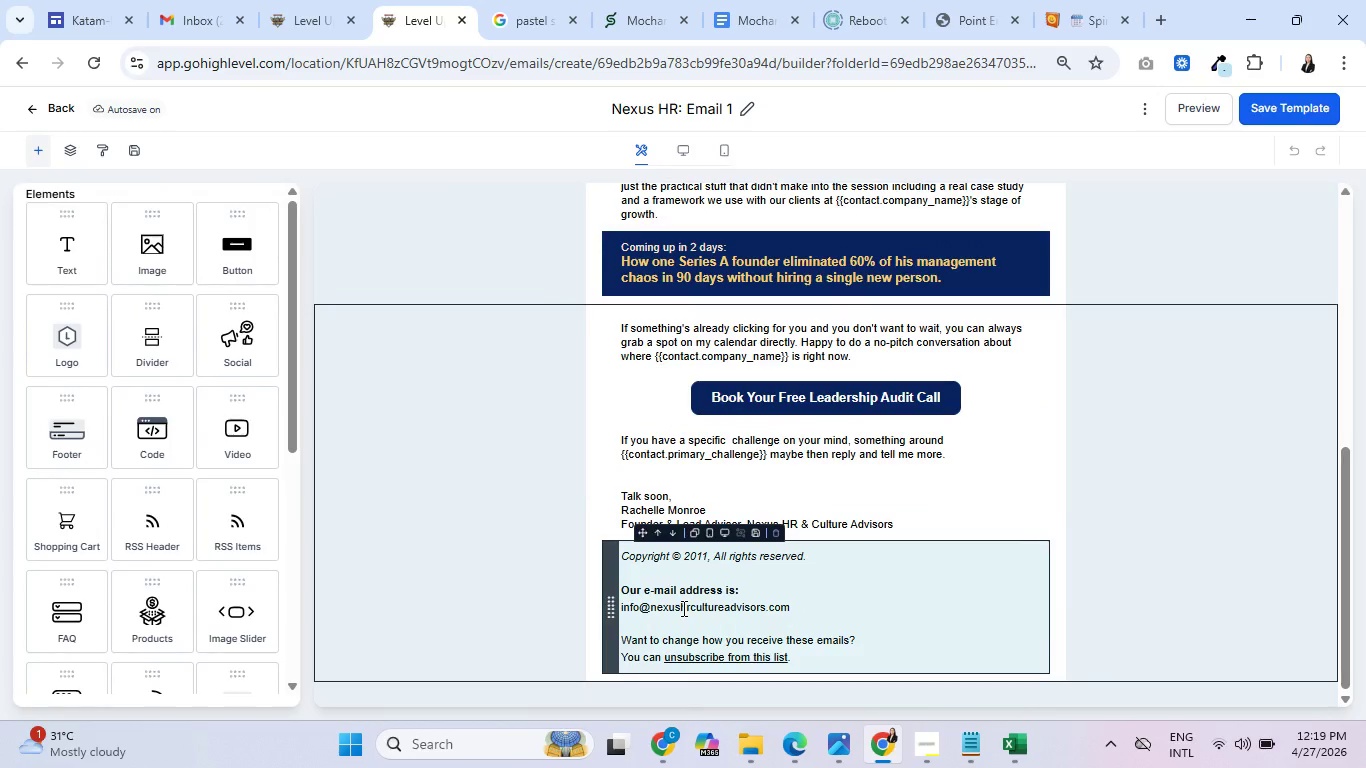 
double_click([681, 609])
 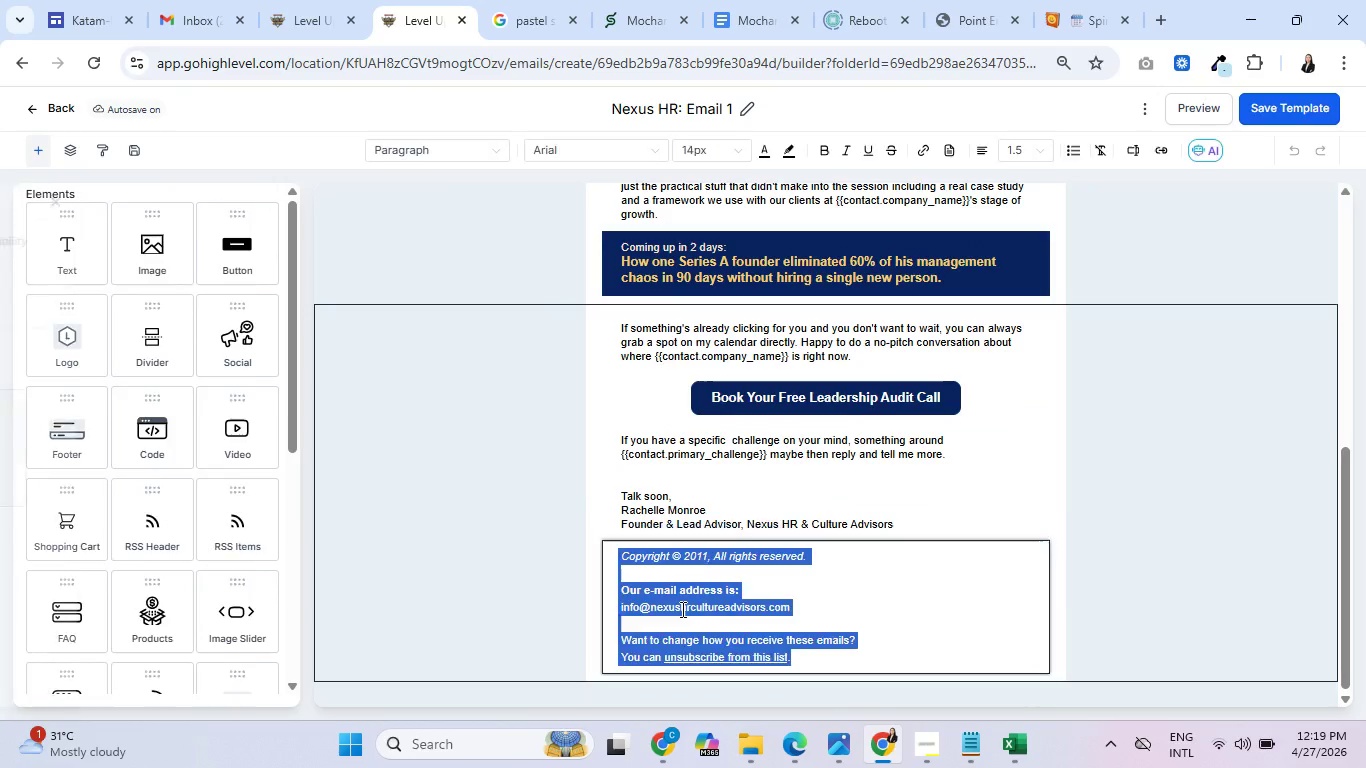 
triple_click([681, 609])
 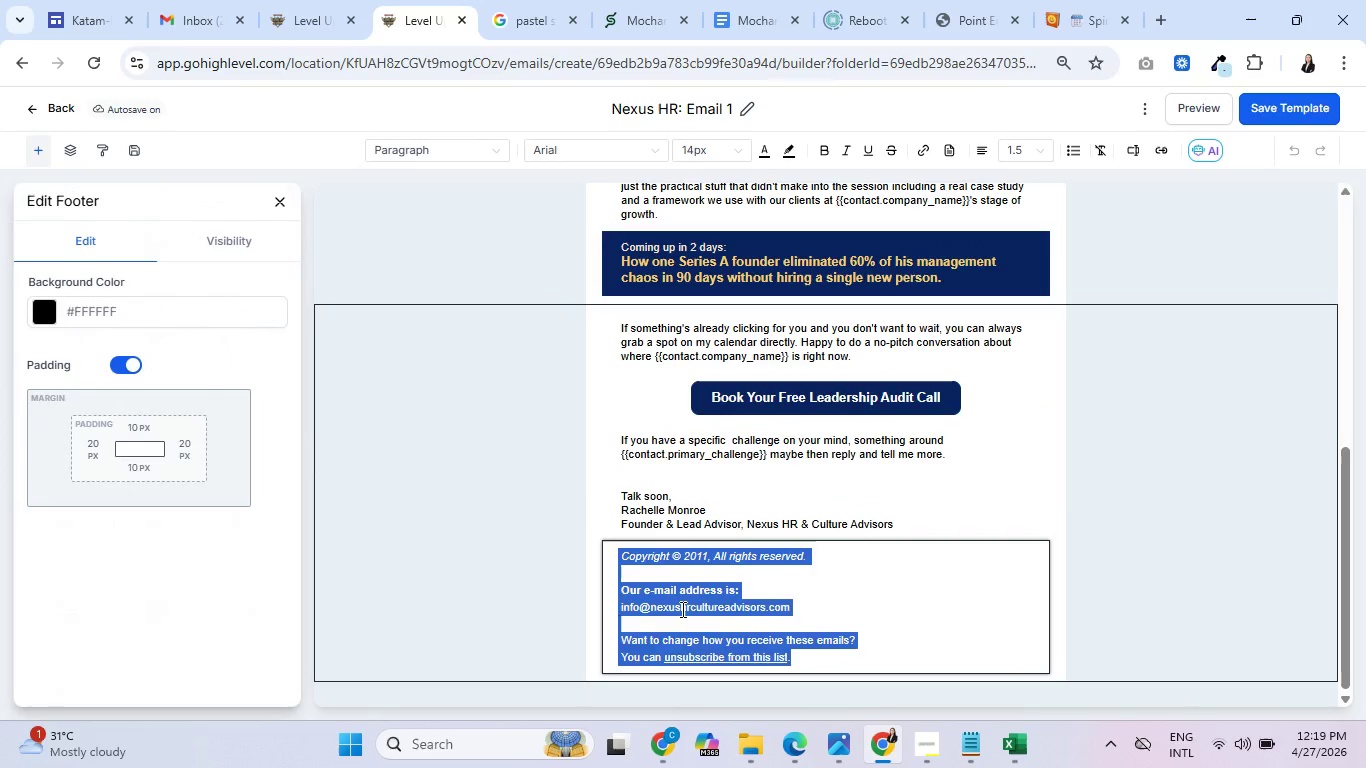 
left_click([681, 609])
 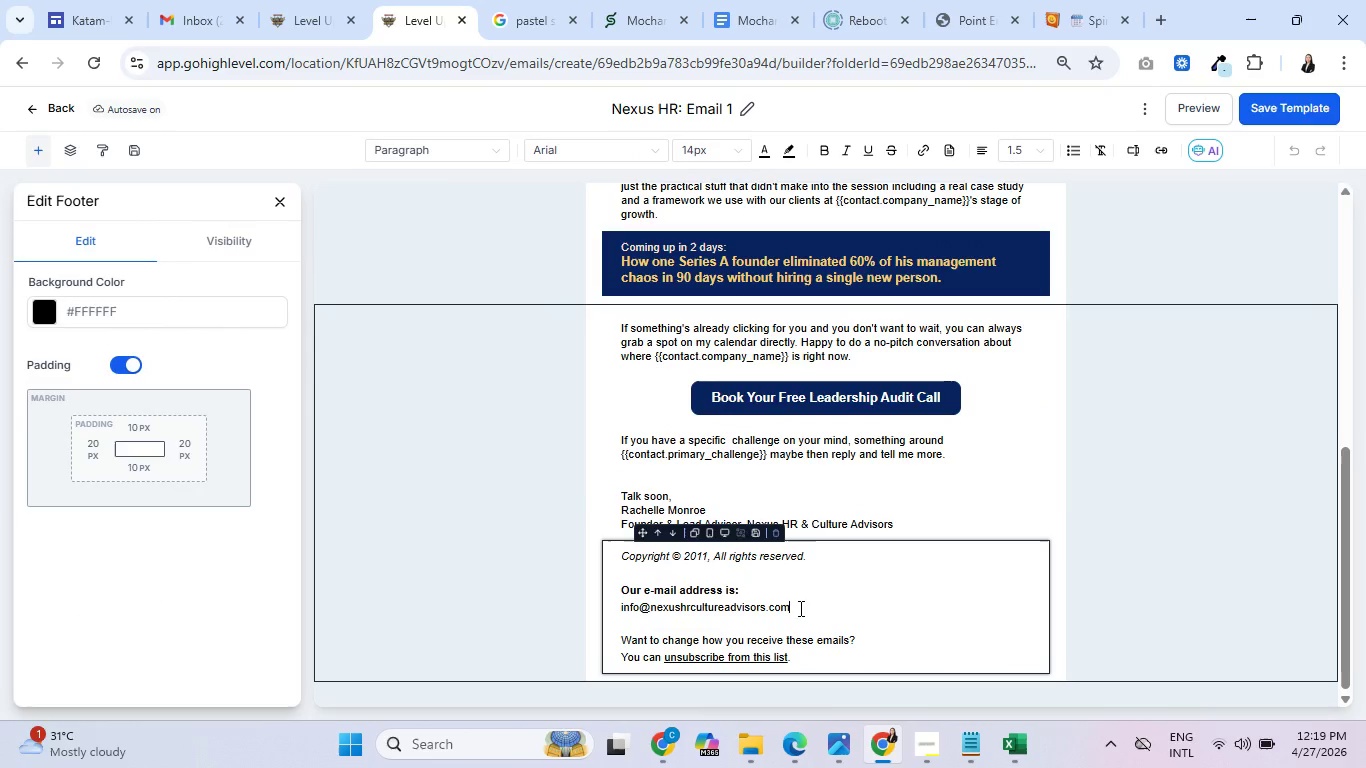 
left_click_drag(start_coordinate=[799, 608], to_coordinate=[620, 609])
 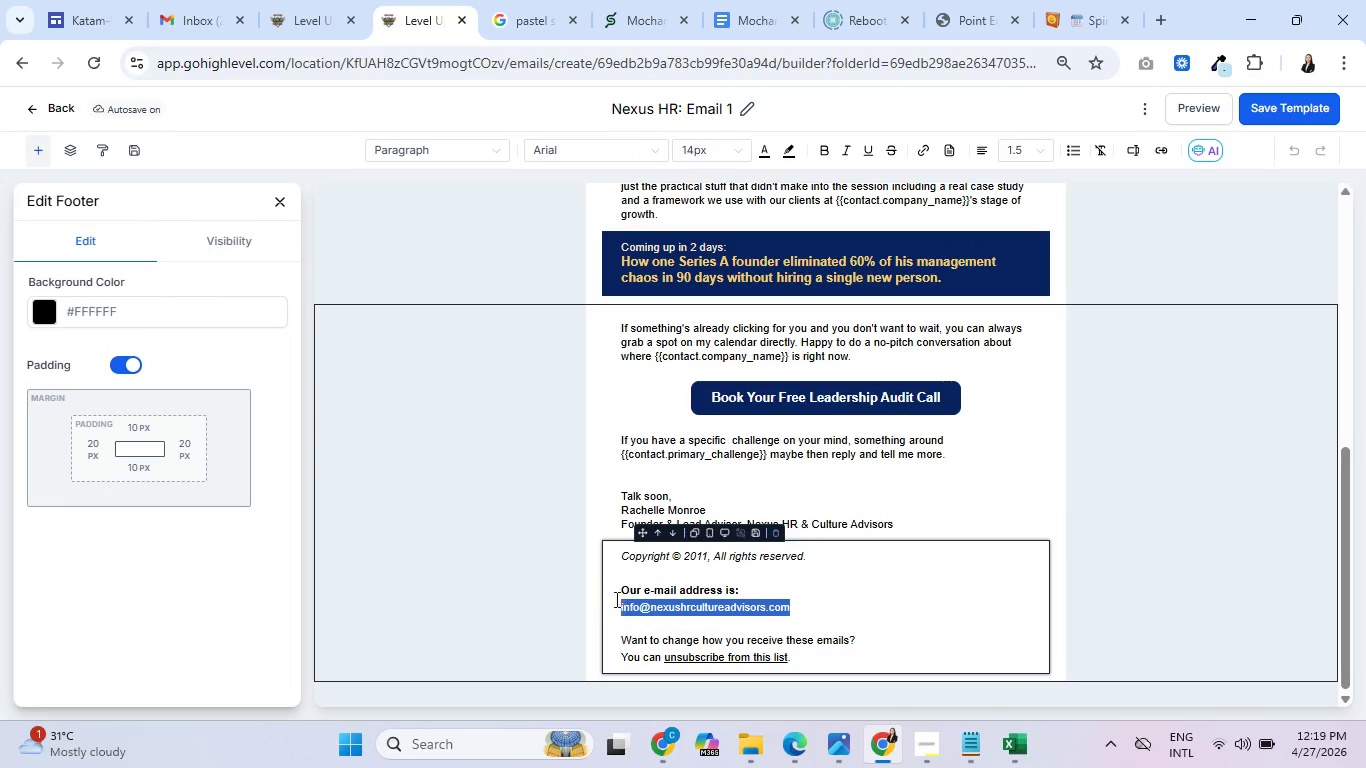 
key(Control+C)
 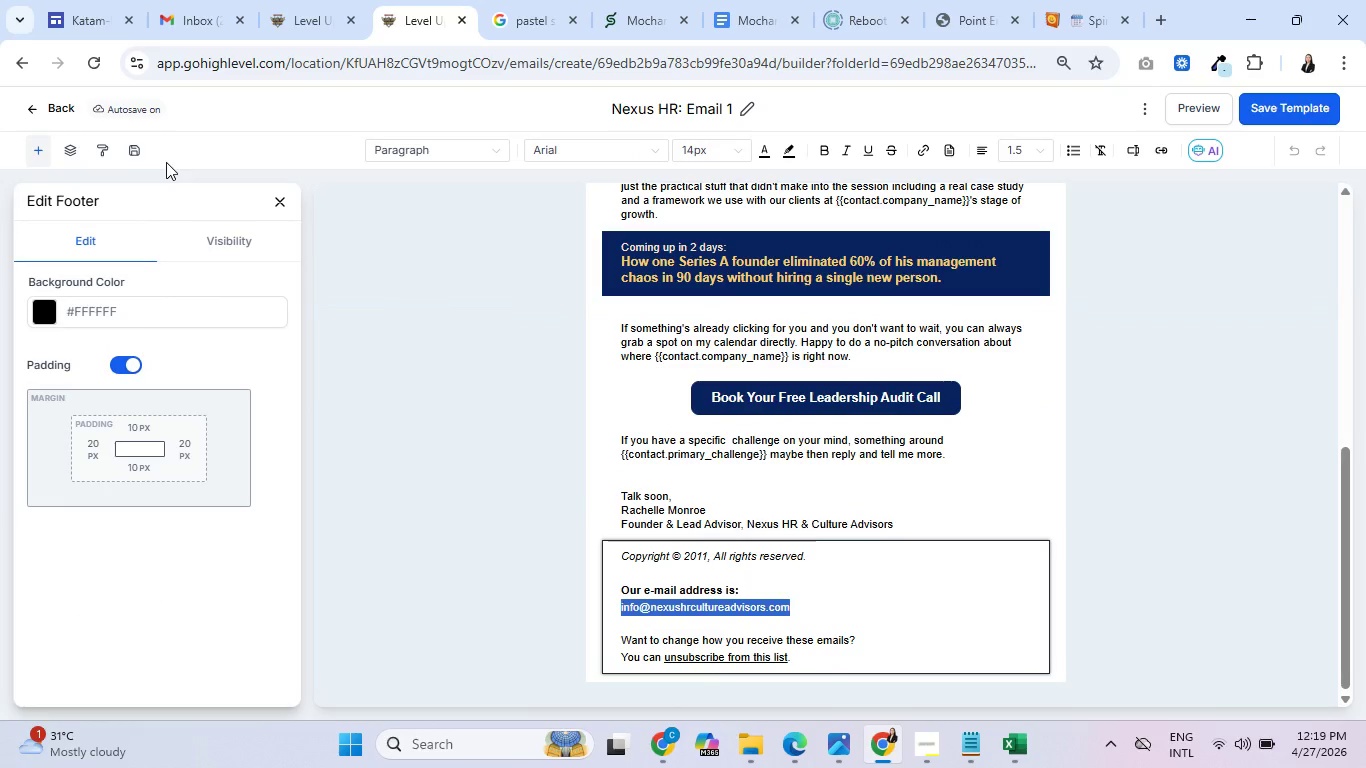 
key(Control+C)
 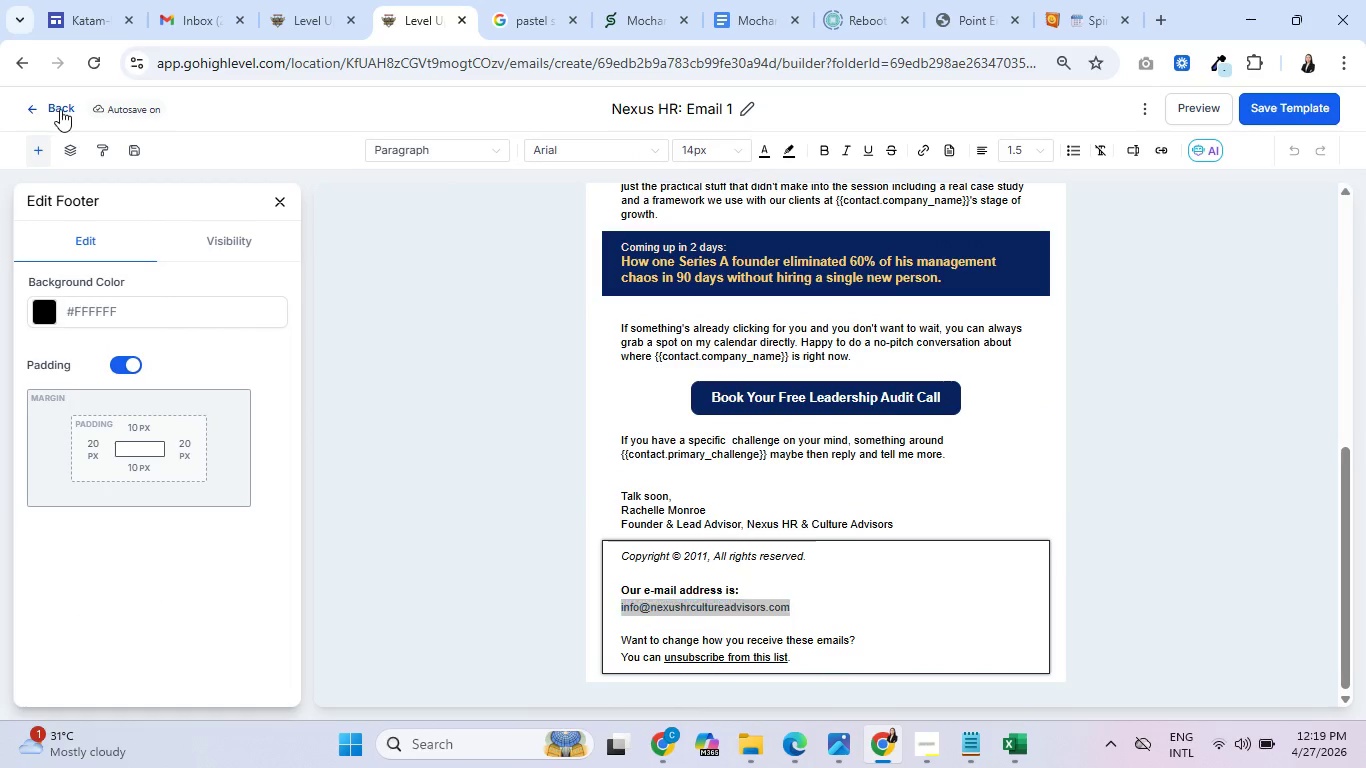 
left_click([60, 109])
 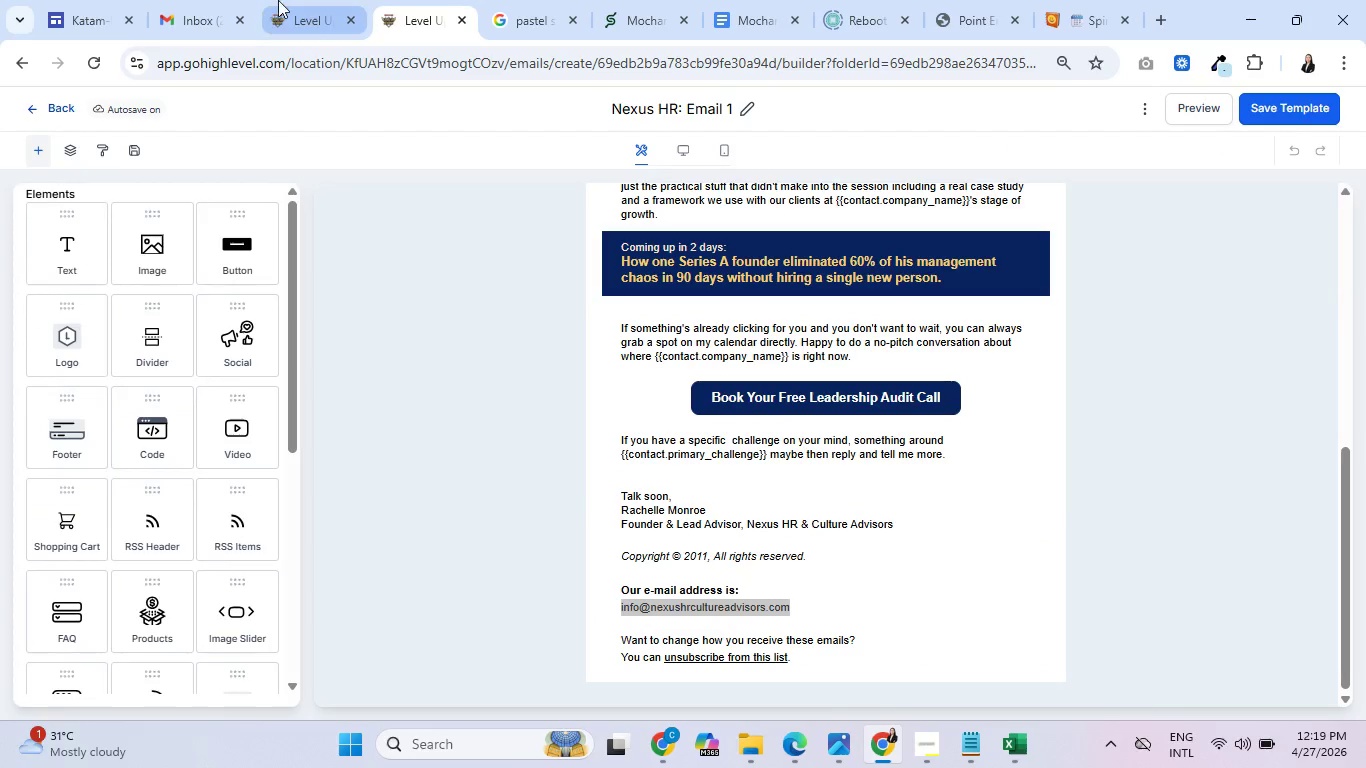 
left_click([280, 0])
 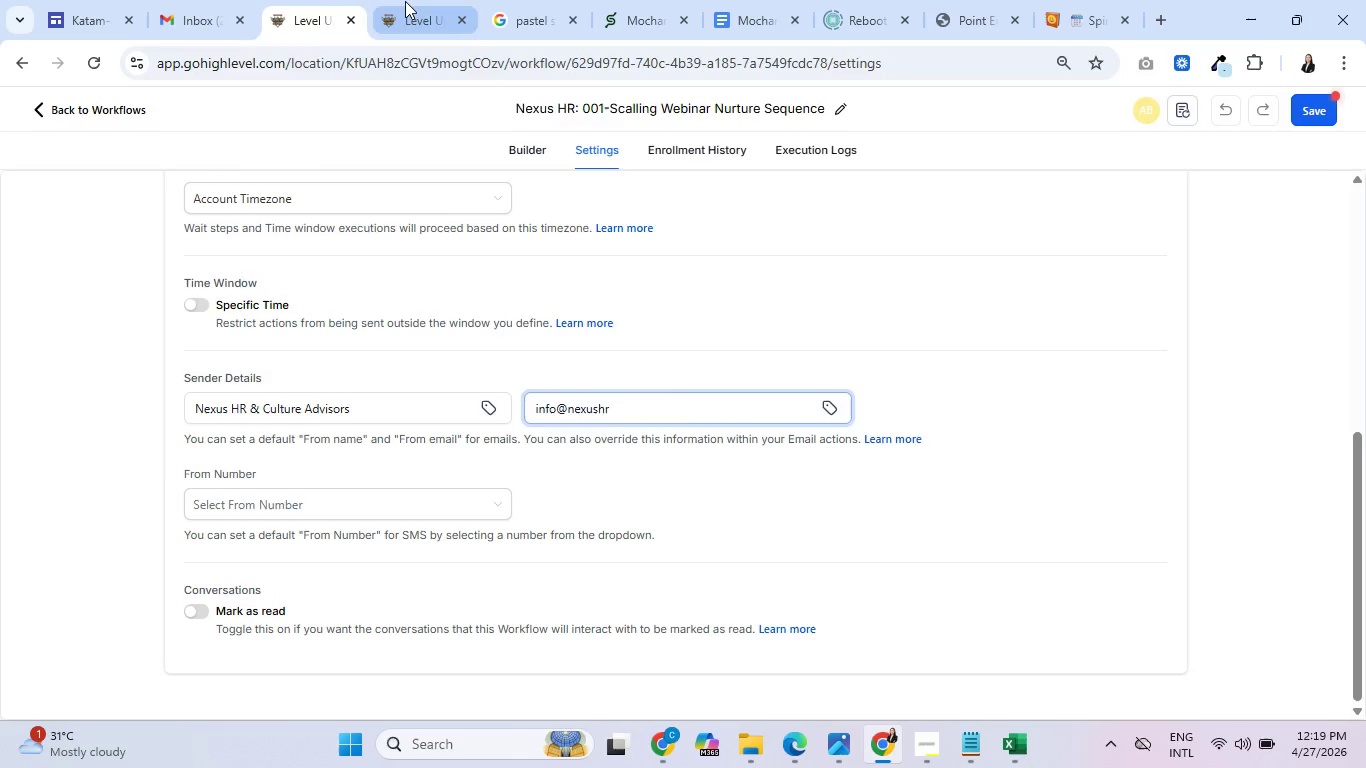 
left_click([406, 0])
 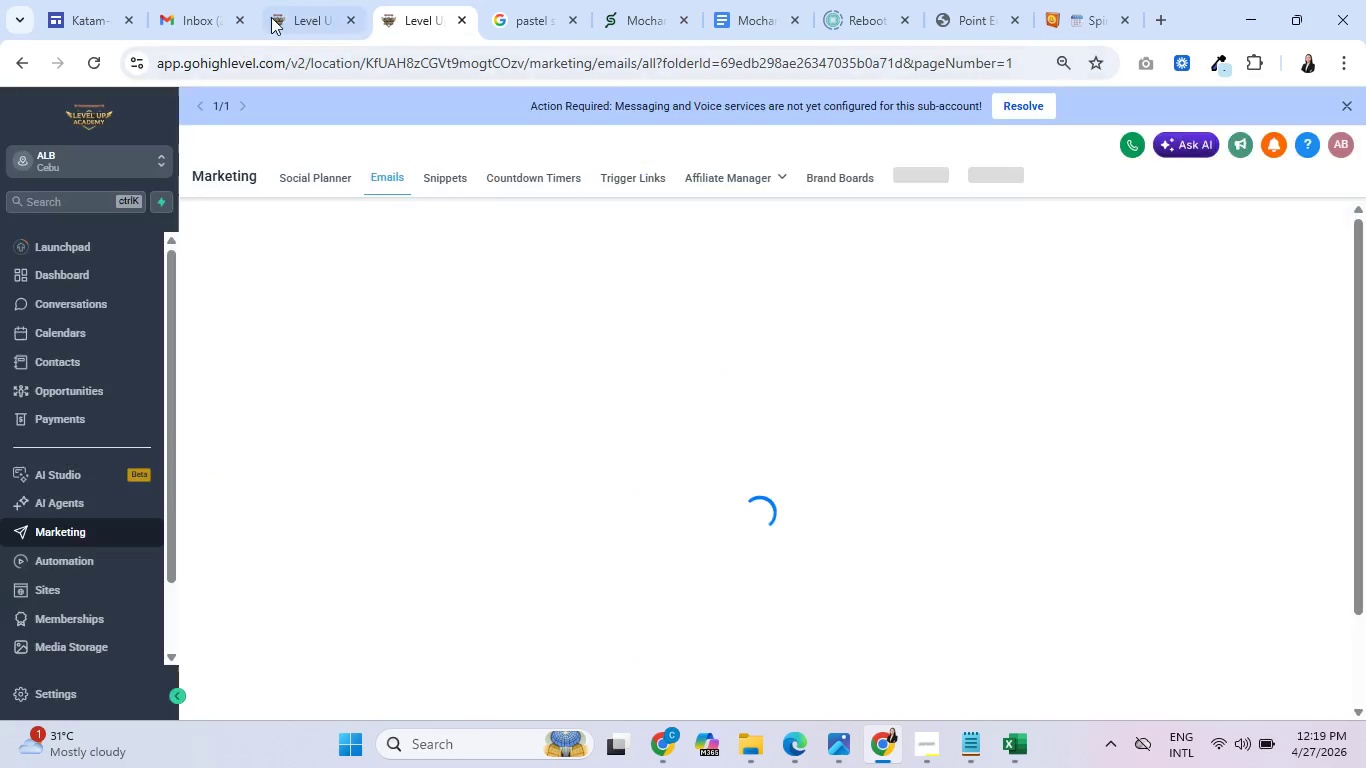 
left_click([291, 0])
 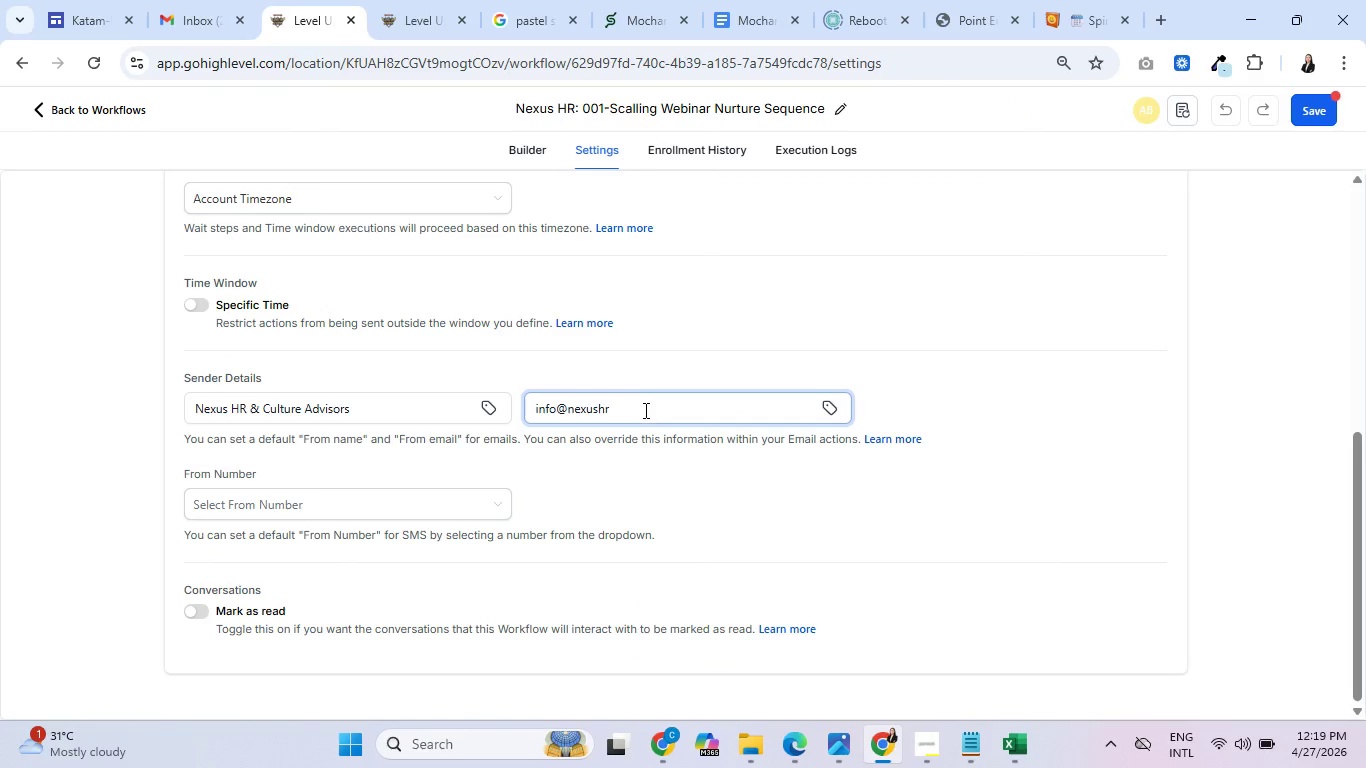 
left_click_drag(start_coordinate=[644, 410], to_coordinate=[491, 410])
 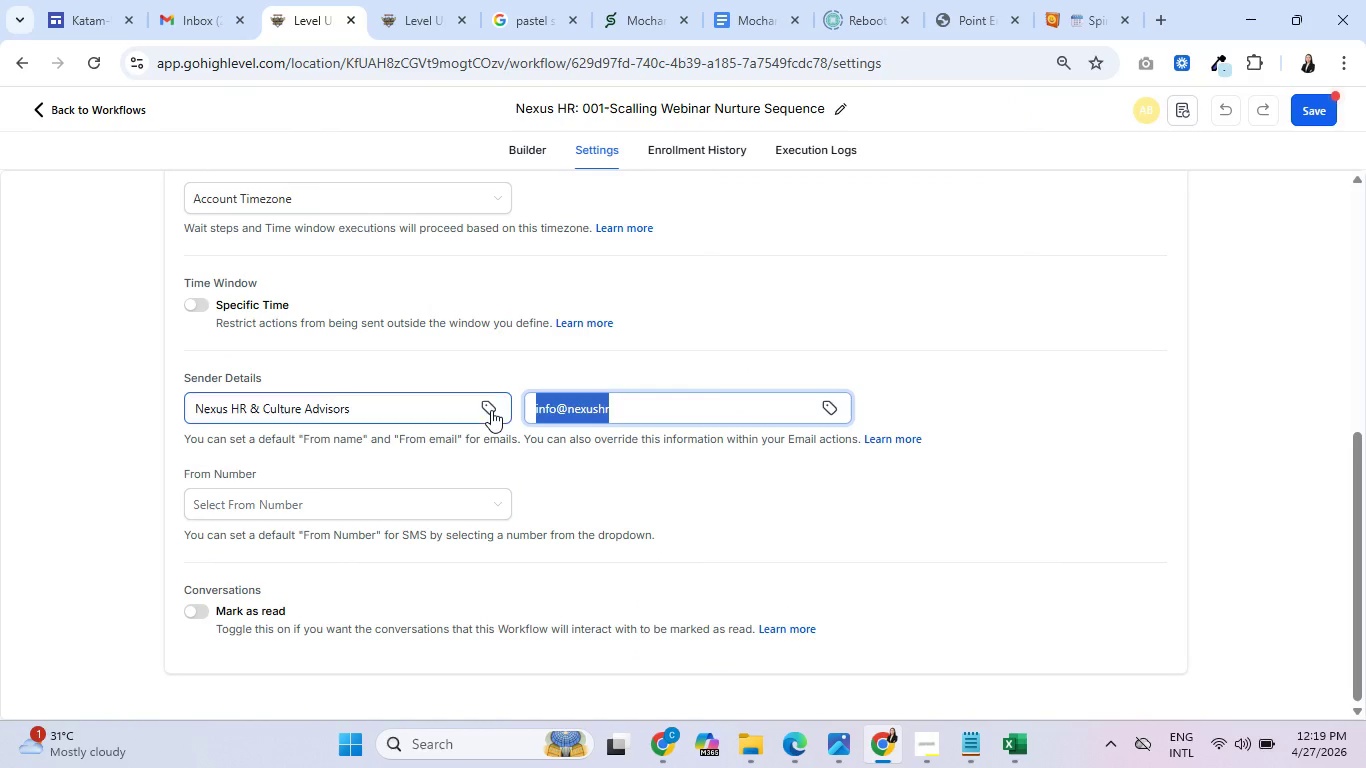 
key(Control+V)
 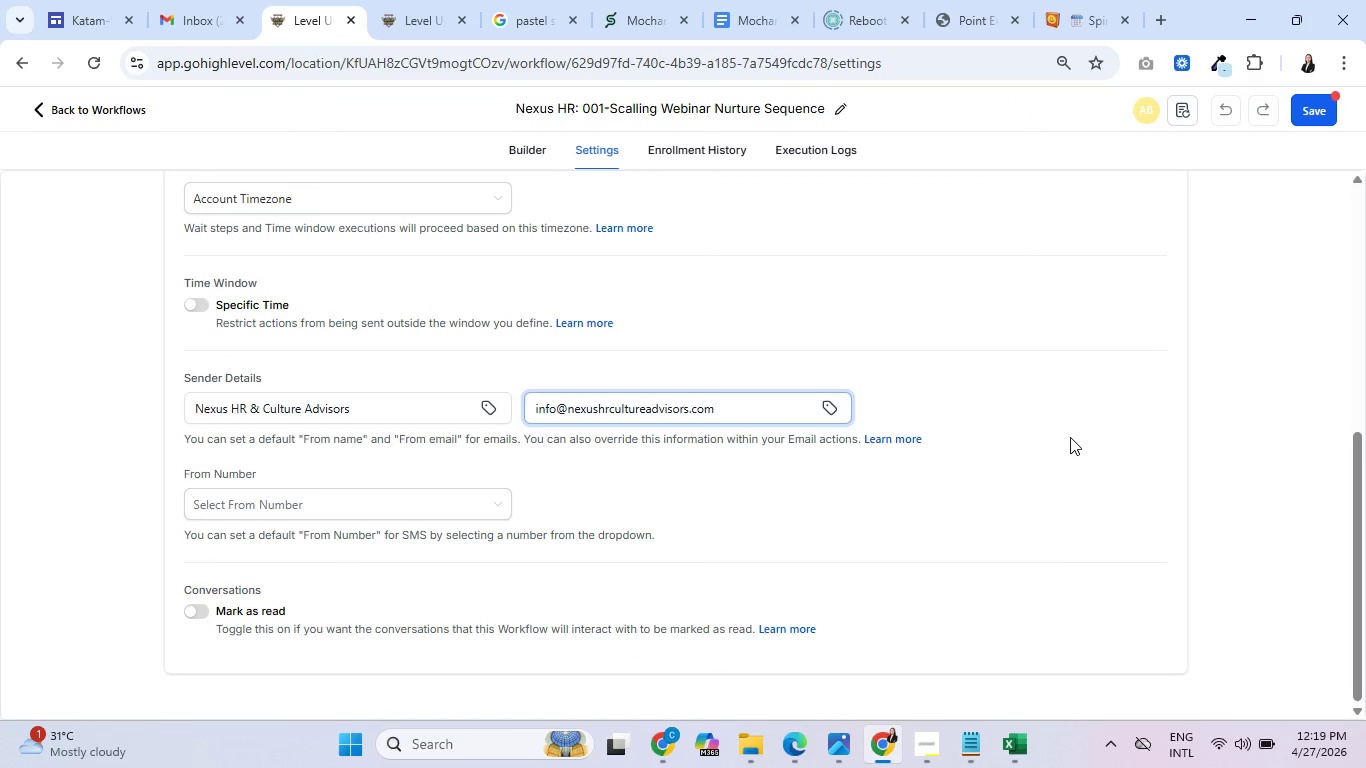 
left_click([1072, 437])
 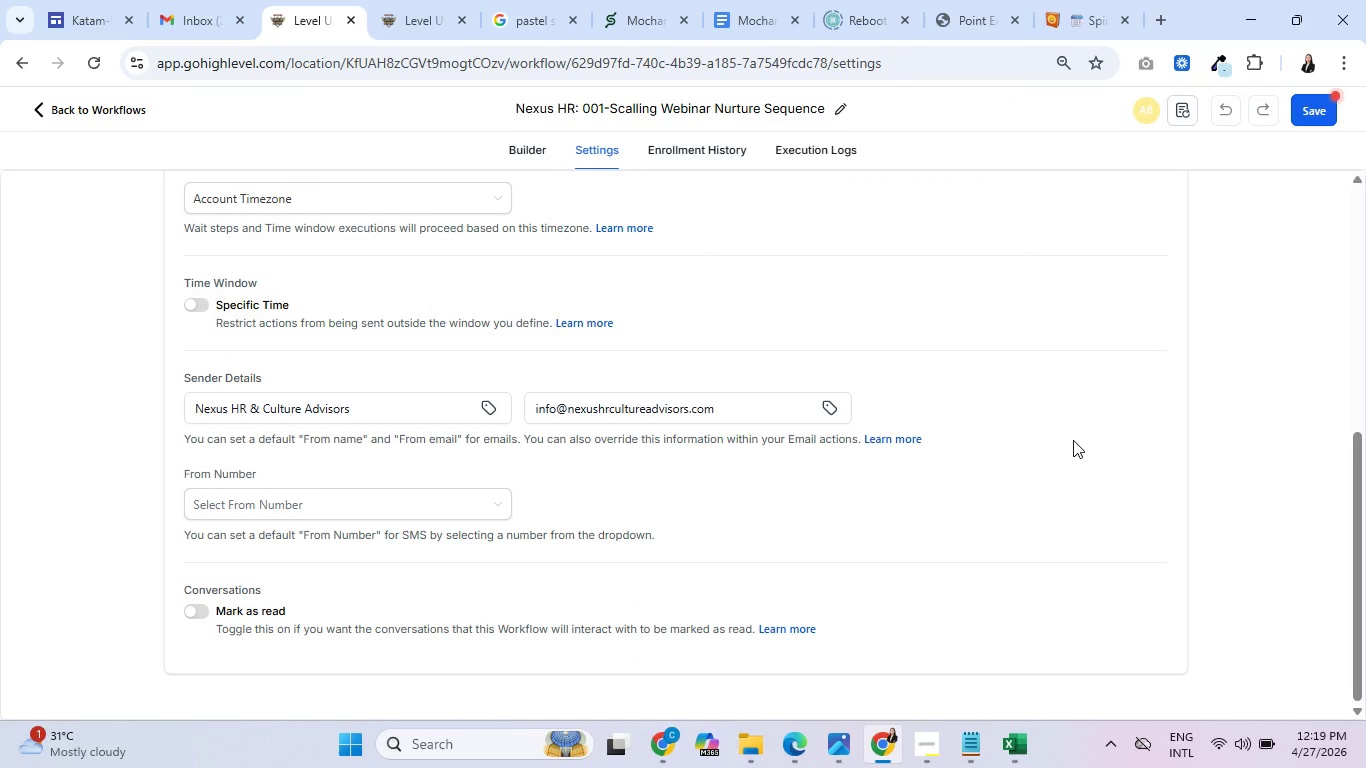 
scroll: coordinate [1064, 479], scroll_direction: none, amount: 0.0
 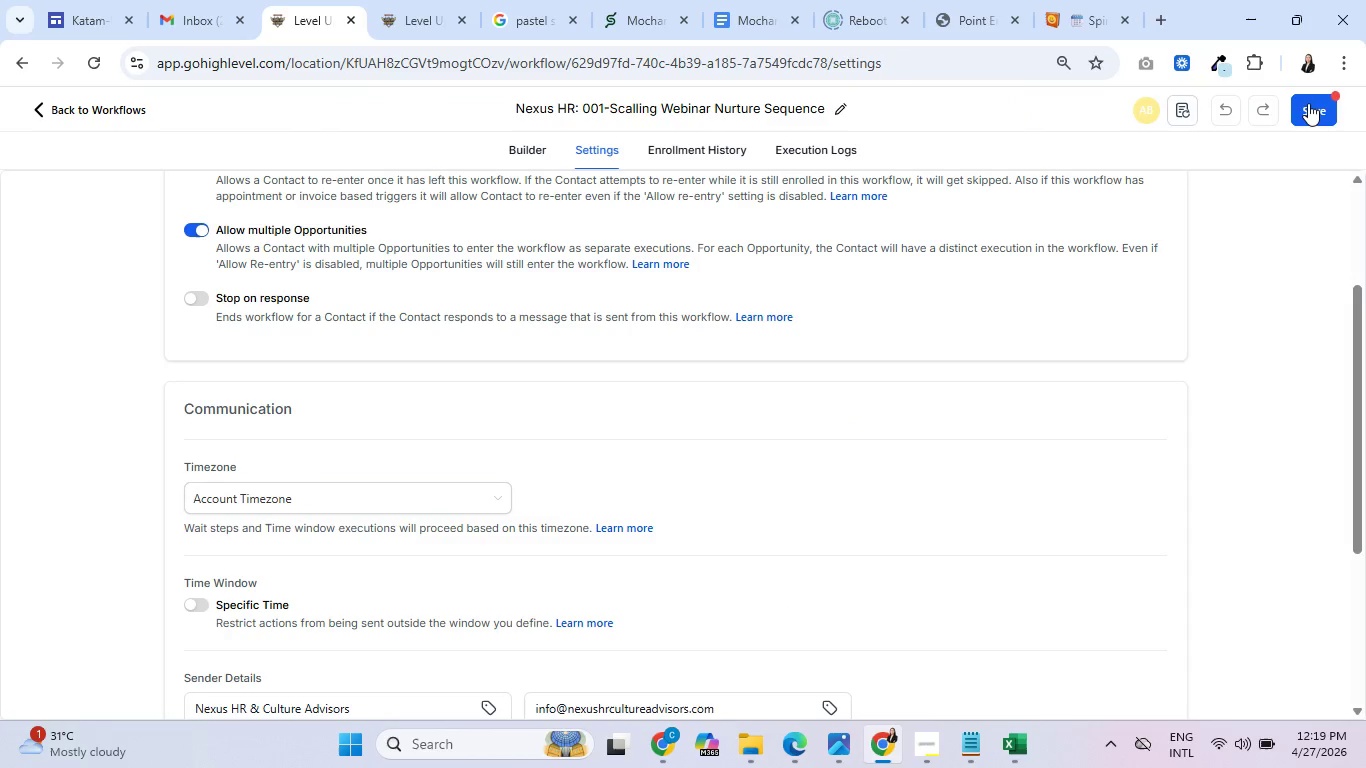 
left_click([1309, 103])
 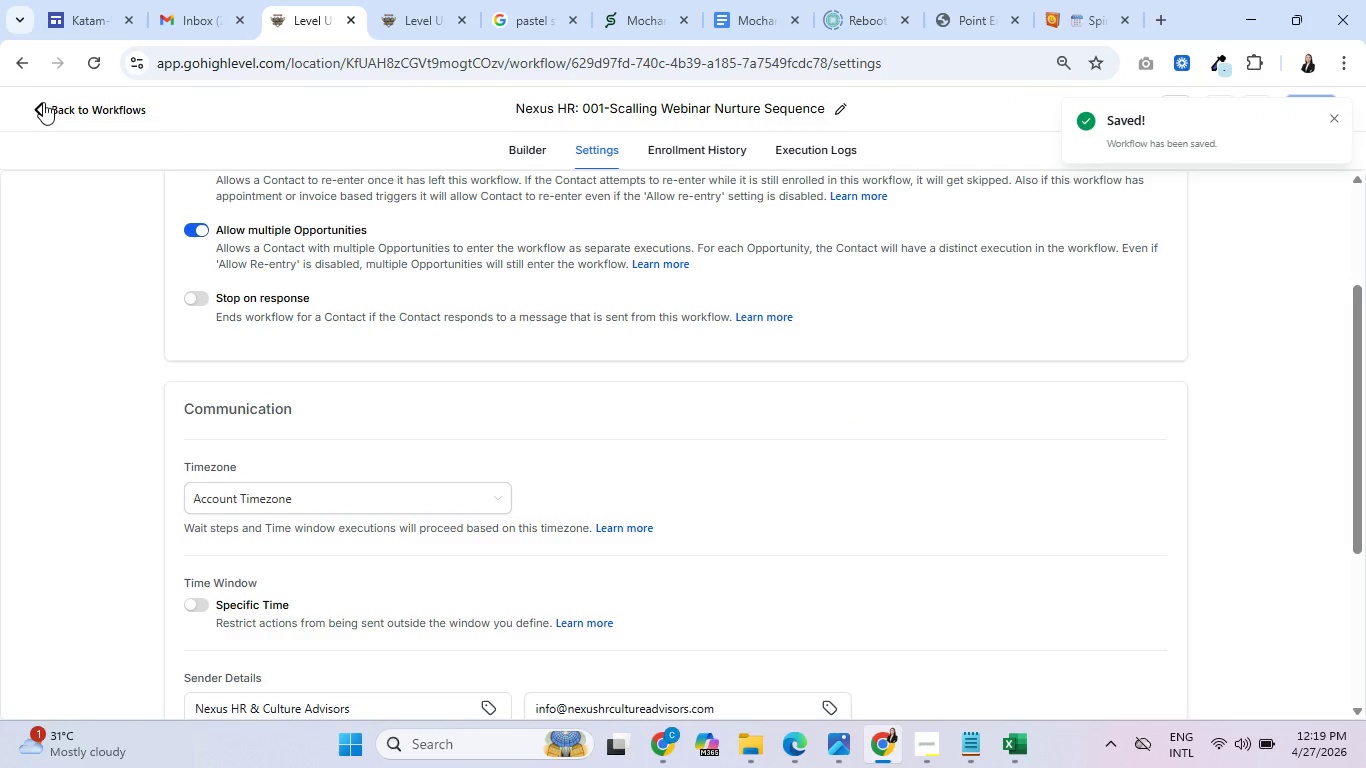 
left_click([42, 102])
 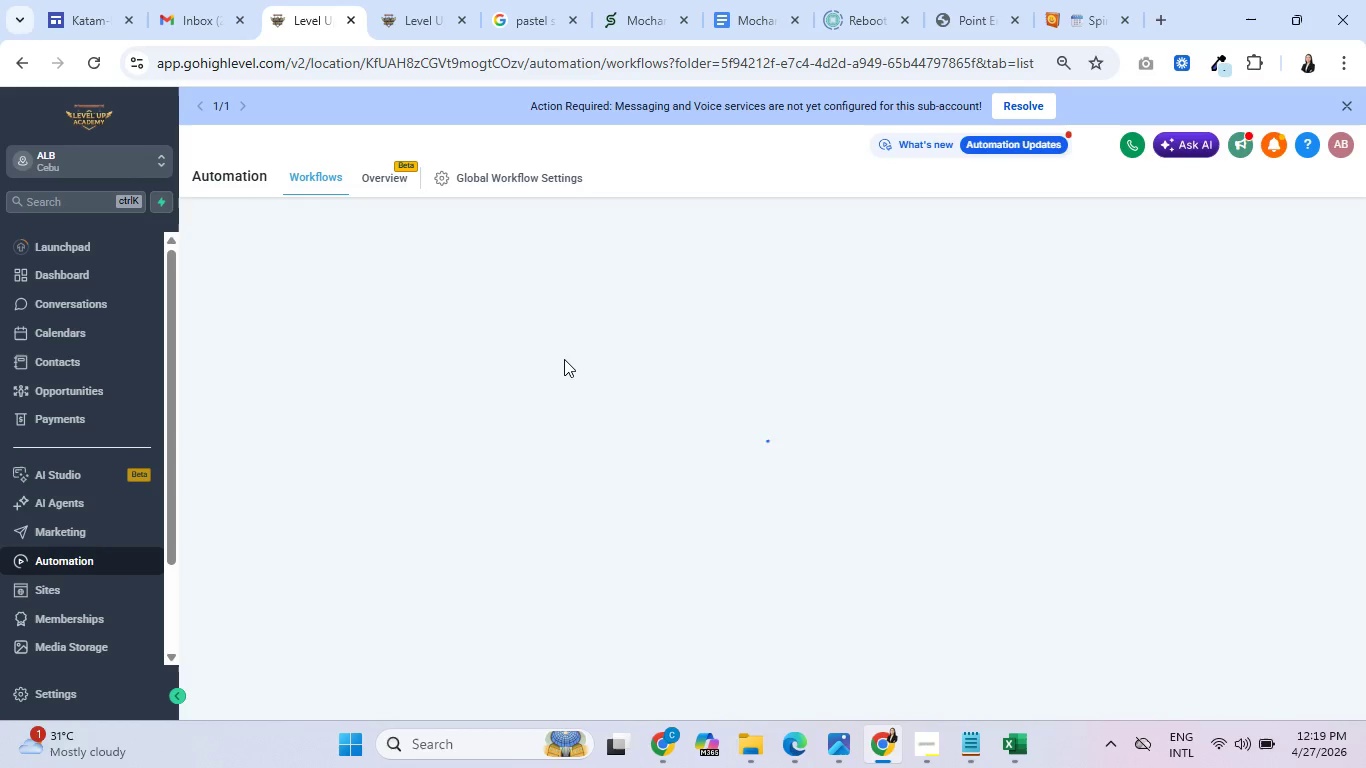 
wait(9.64)
 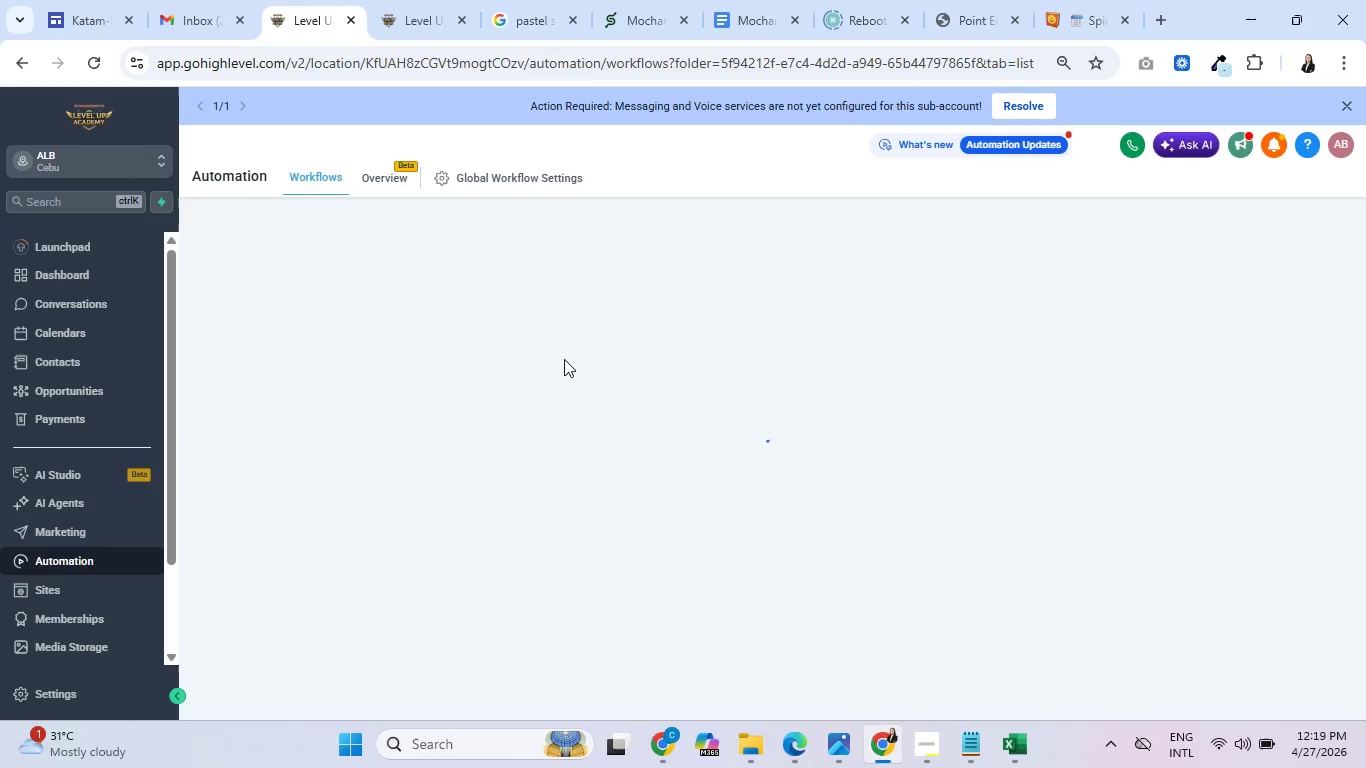 
left_click([389, 490])
 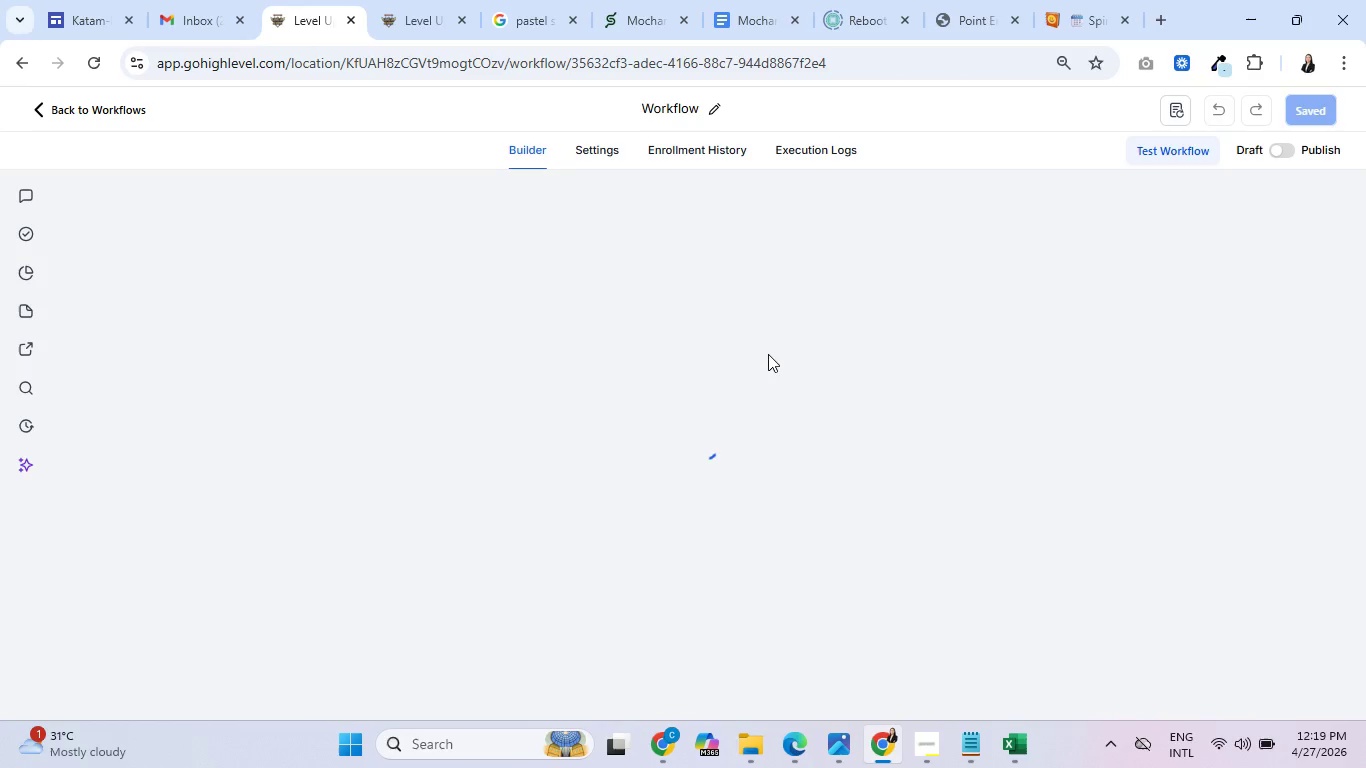 
wait(5.86)
 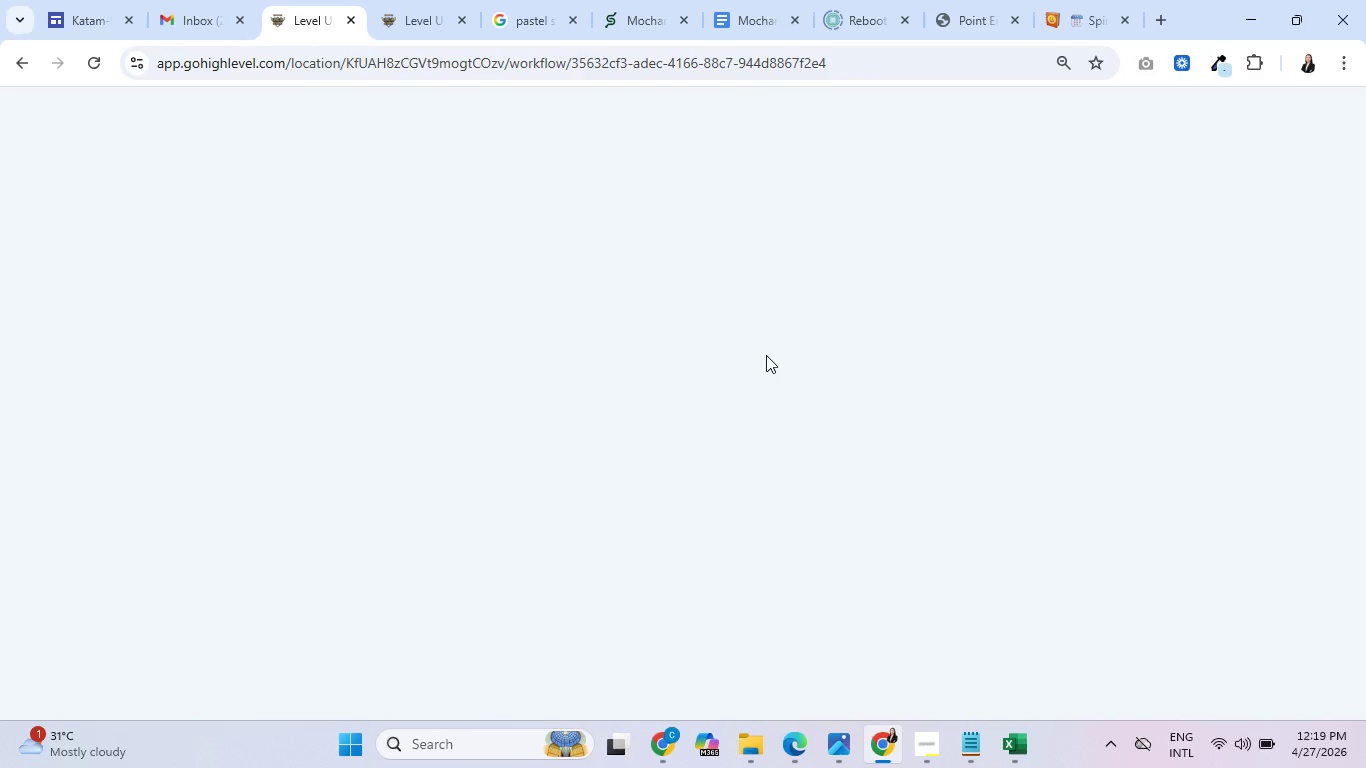 
left_click([599, 149])
 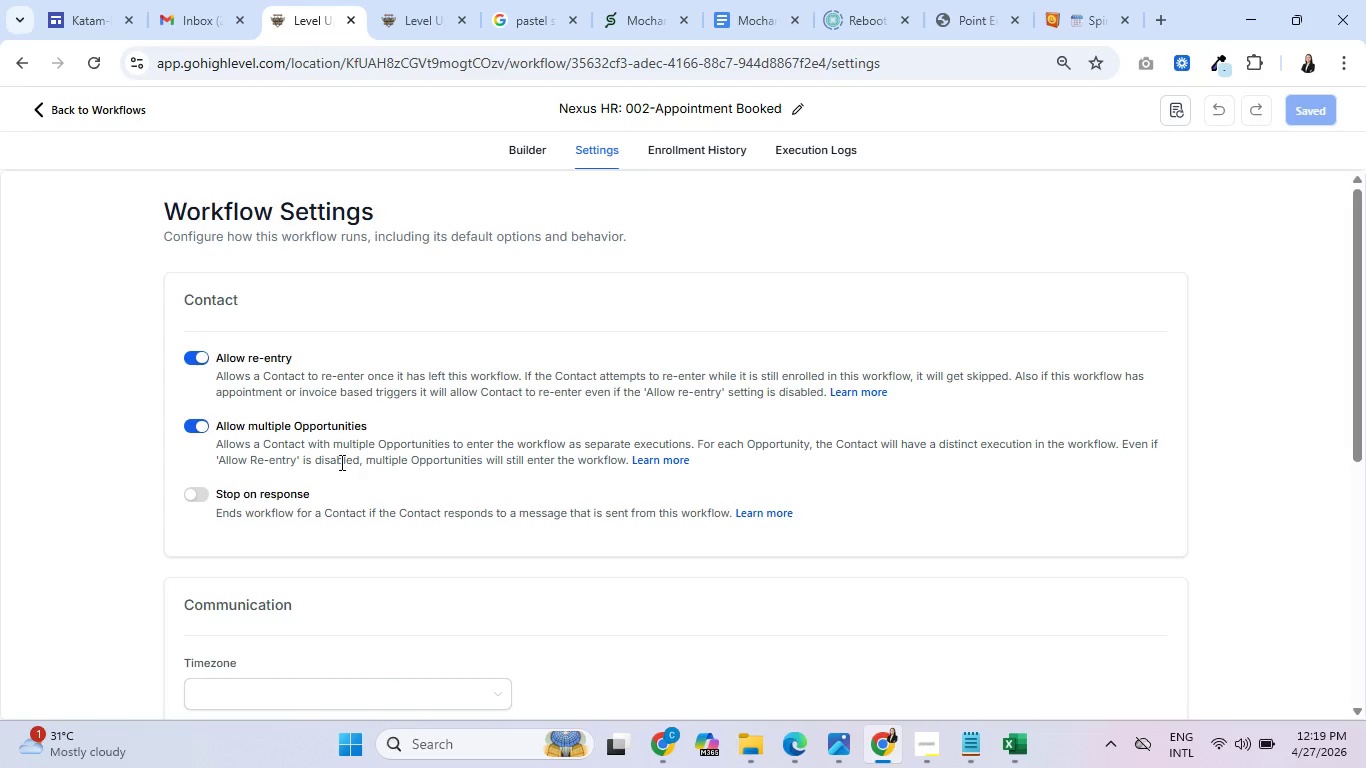 
scroll: coordinate [451, 465], scroll_direction: down, amount: 6.0
 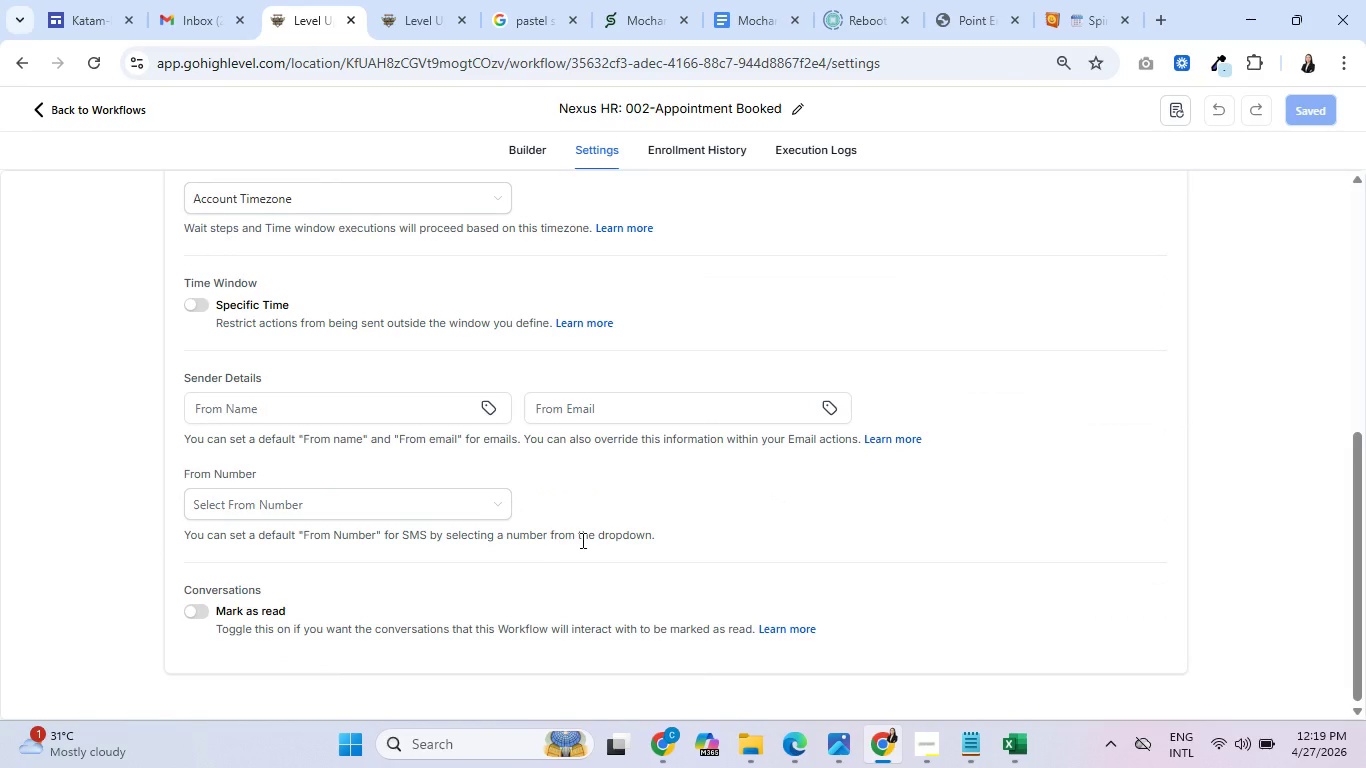 
left_click([593, 421])
 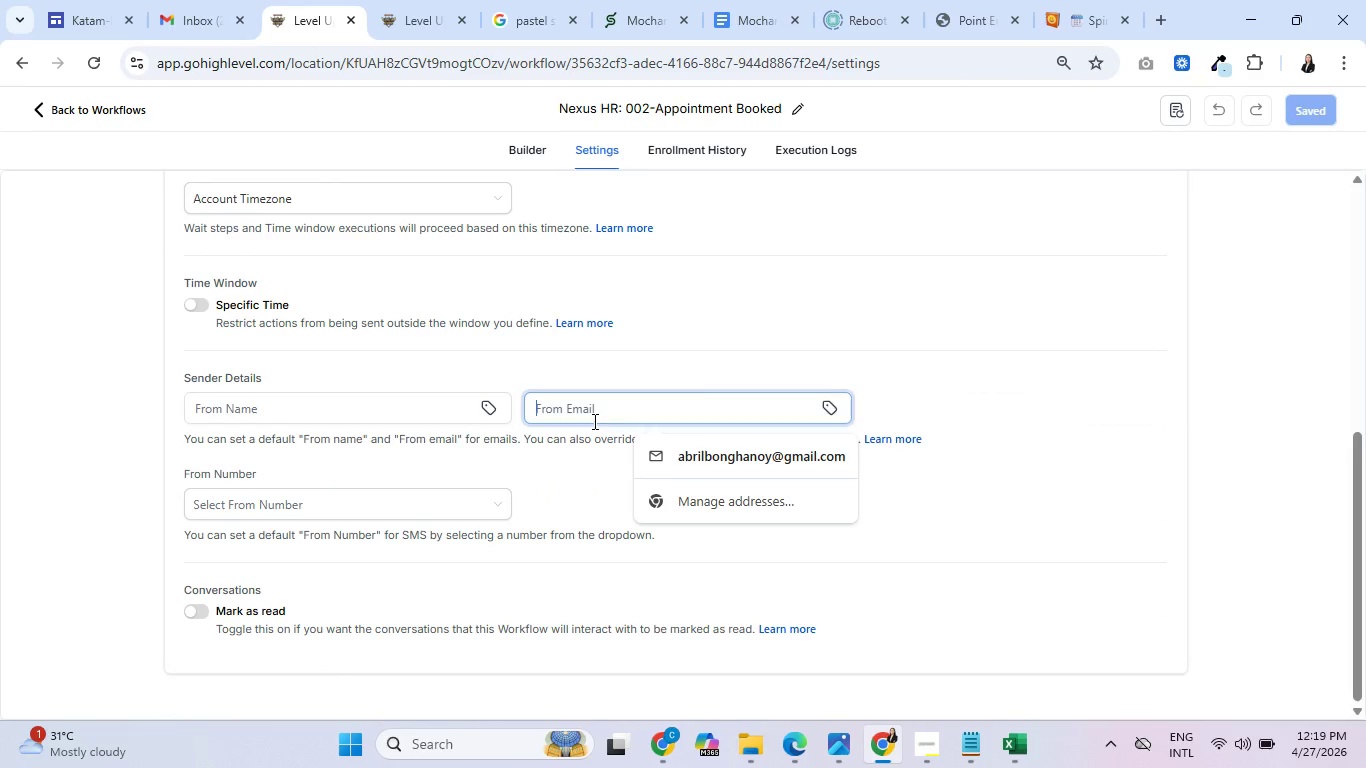 
scroll: coordinate [572, 540], scroll_direction: down, amount: 1.0
 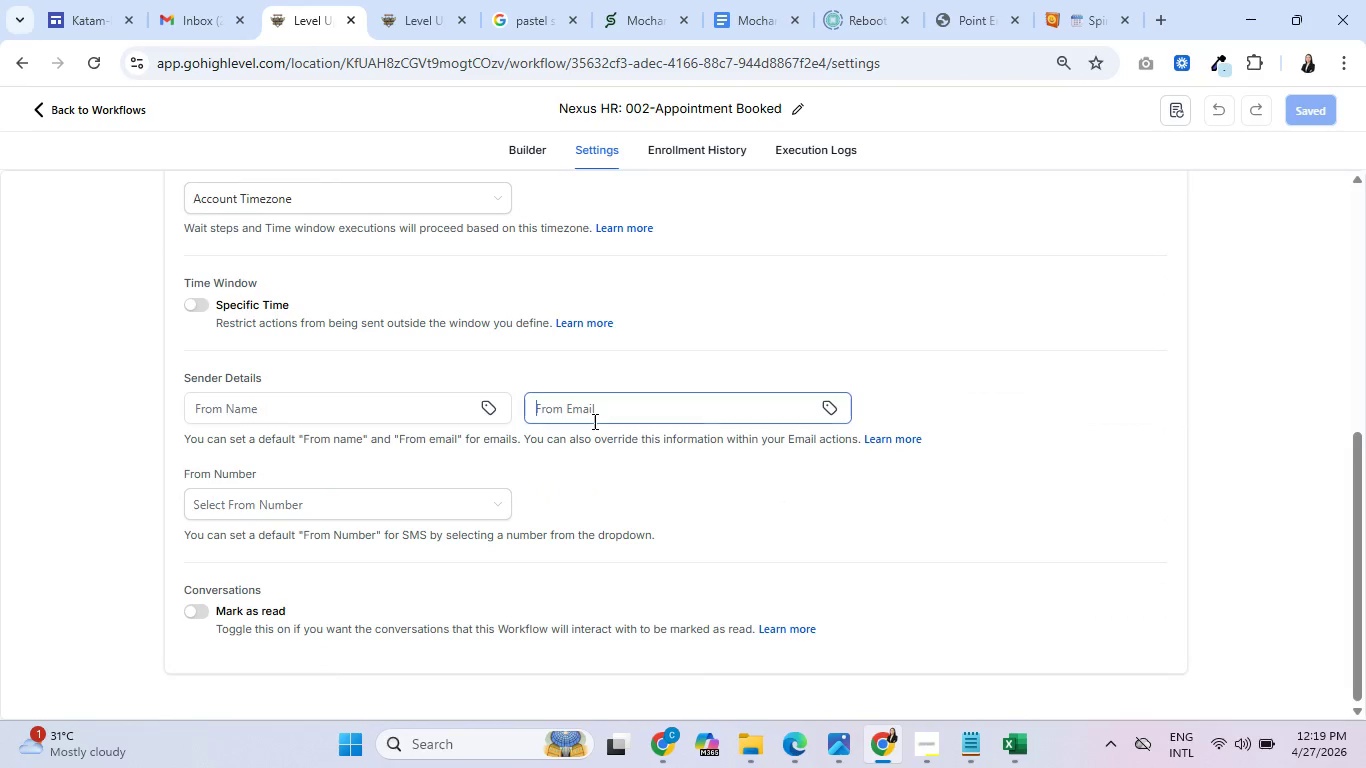 
key(Control+V)
 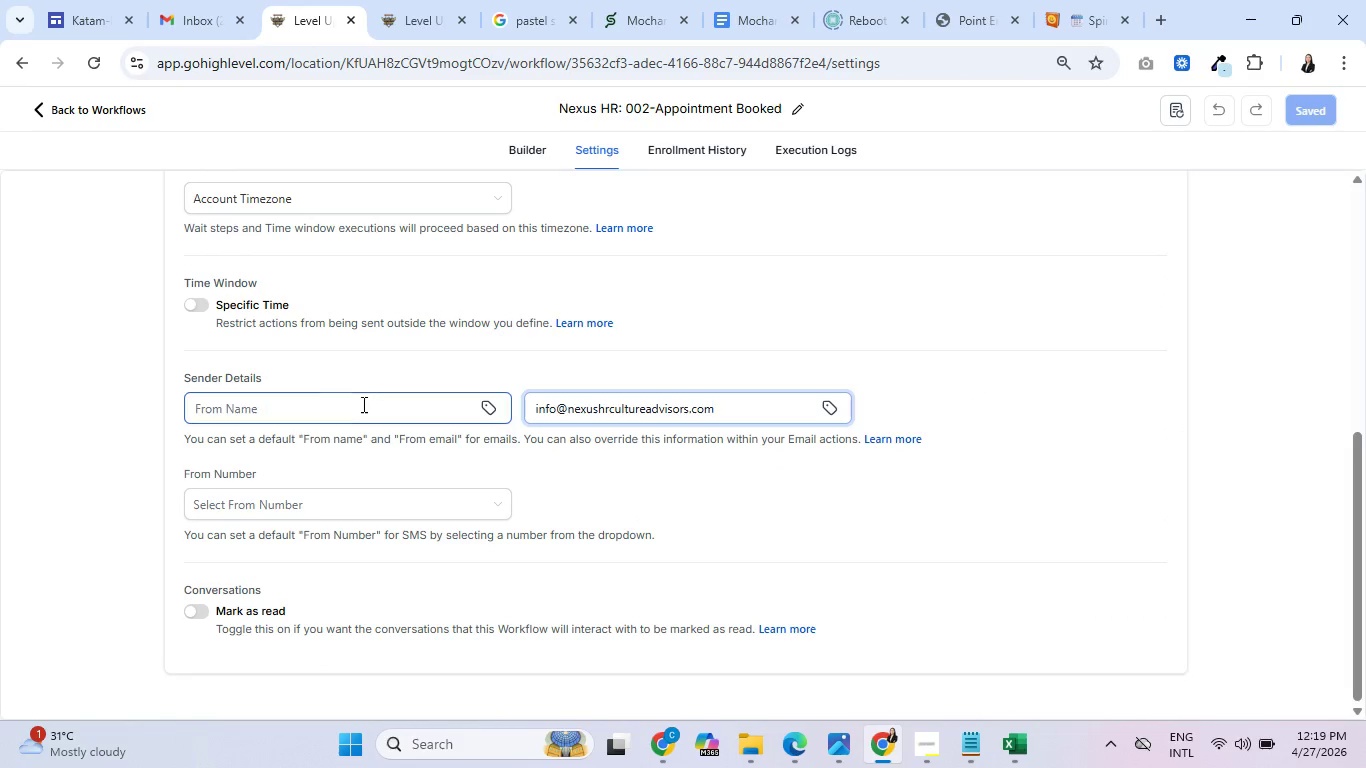 
left_click([362, 404])
 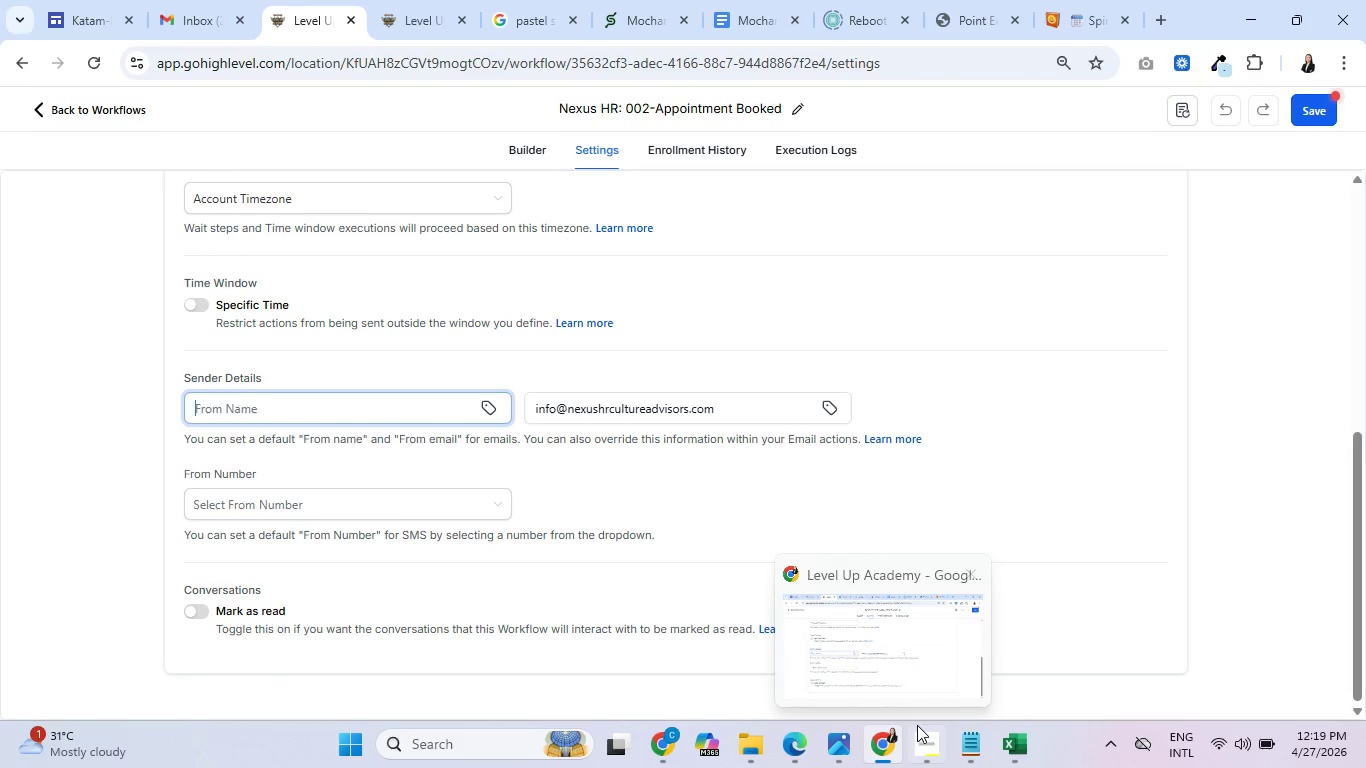 
left_click([917, 727])